 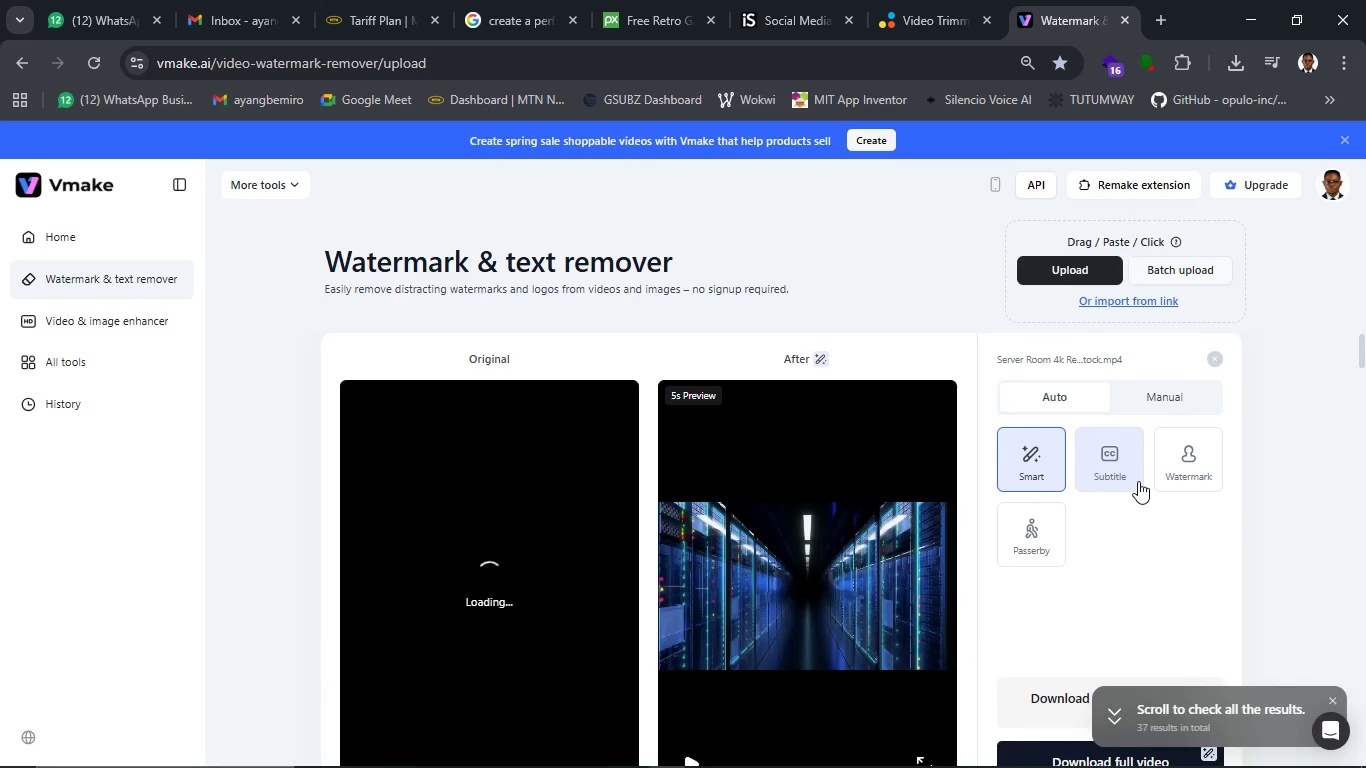 
scroll: coordinate [1147, 515], scroll_direction: down, amount: 1.0
 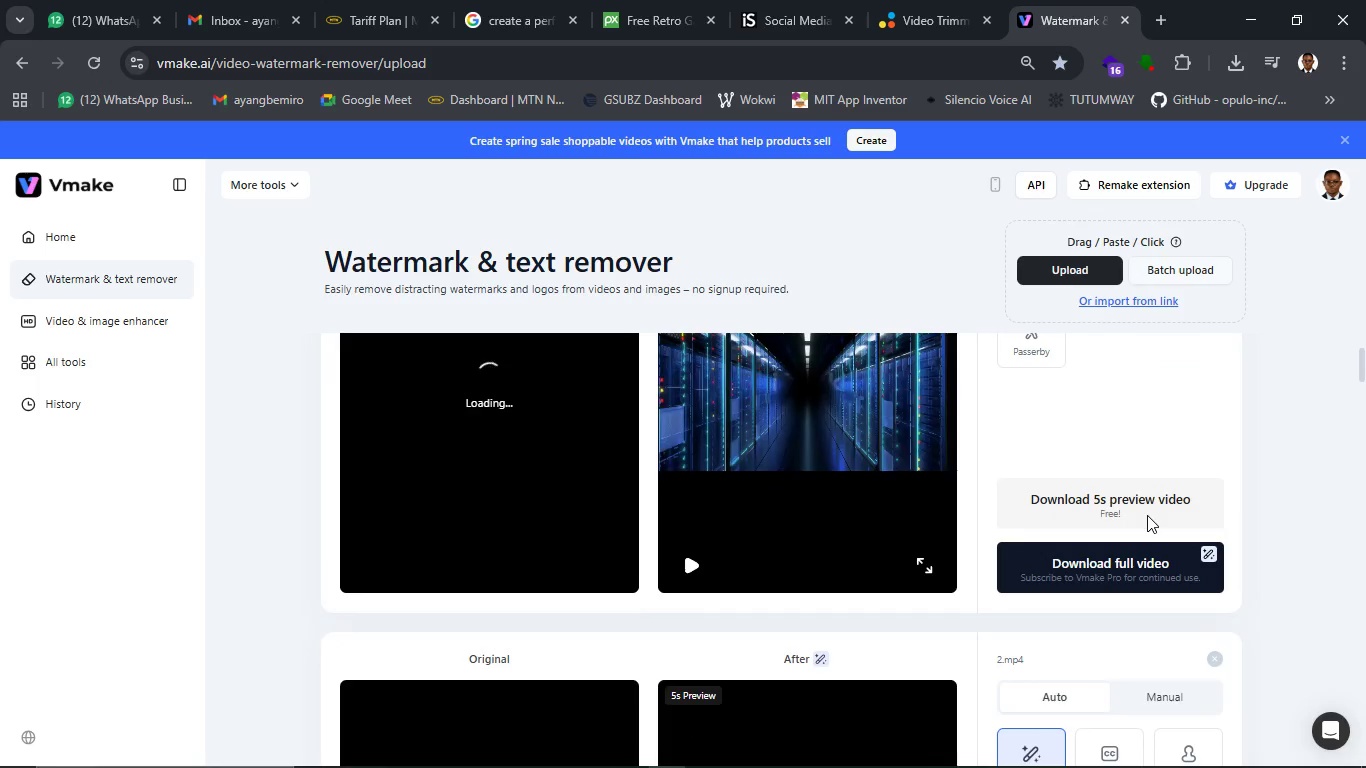 
scroll: coordinate [1147, 515], scroll_direction: up, amount: 1.0
 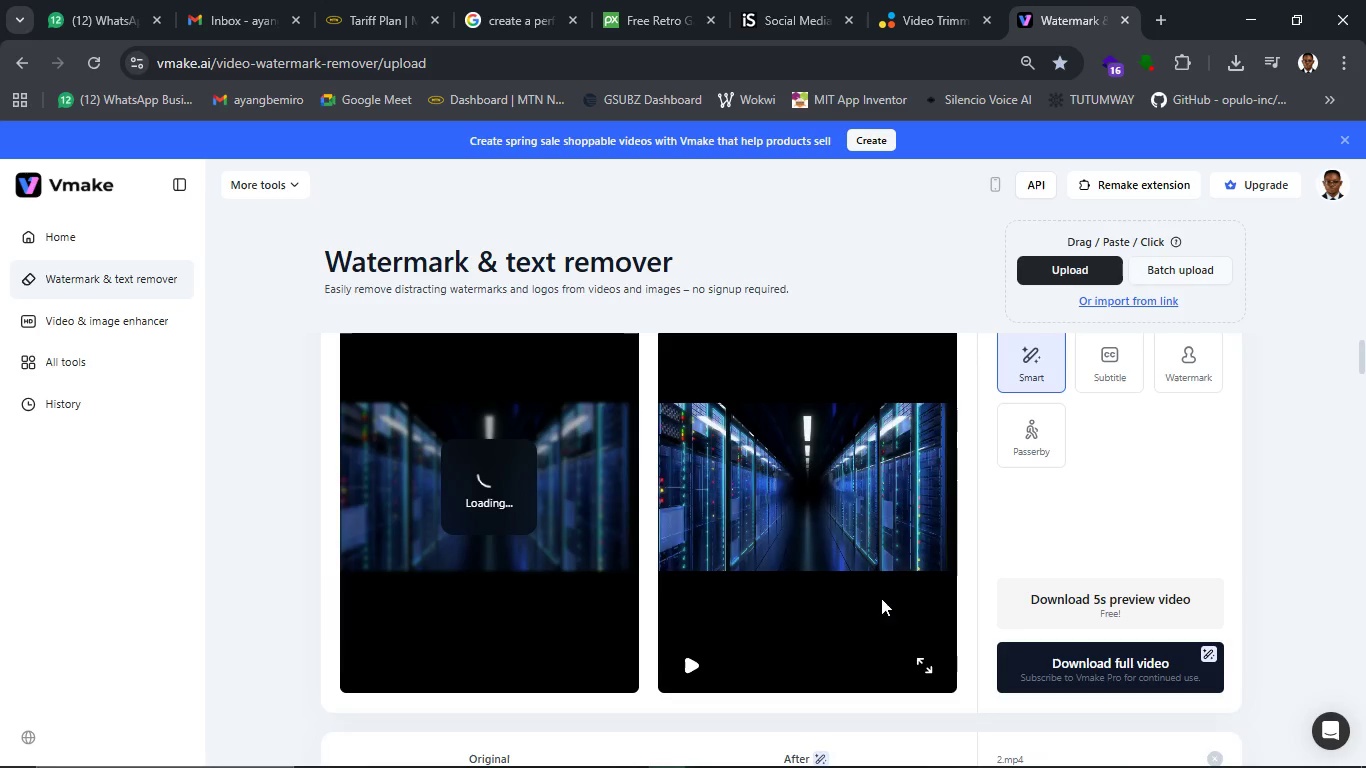 
wait(6.67)
 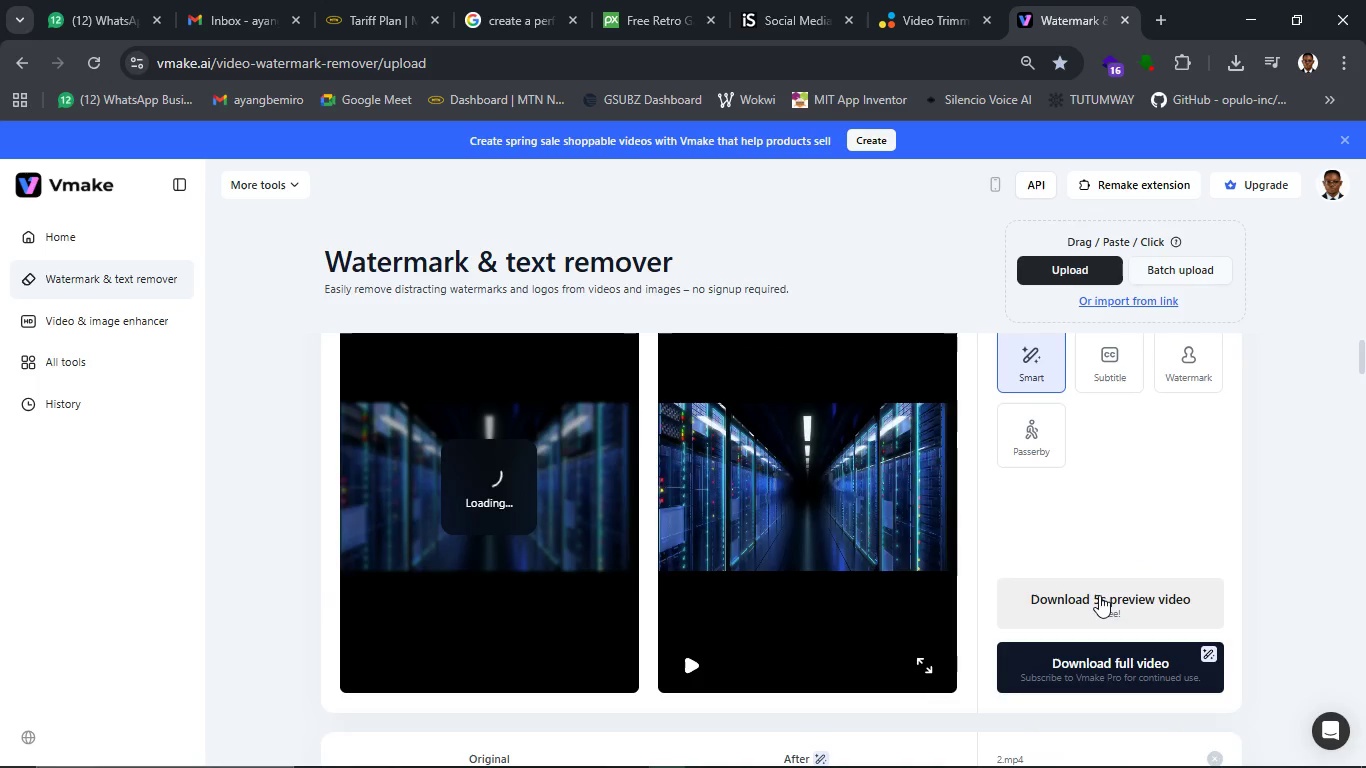 
left_click([695, 666])
 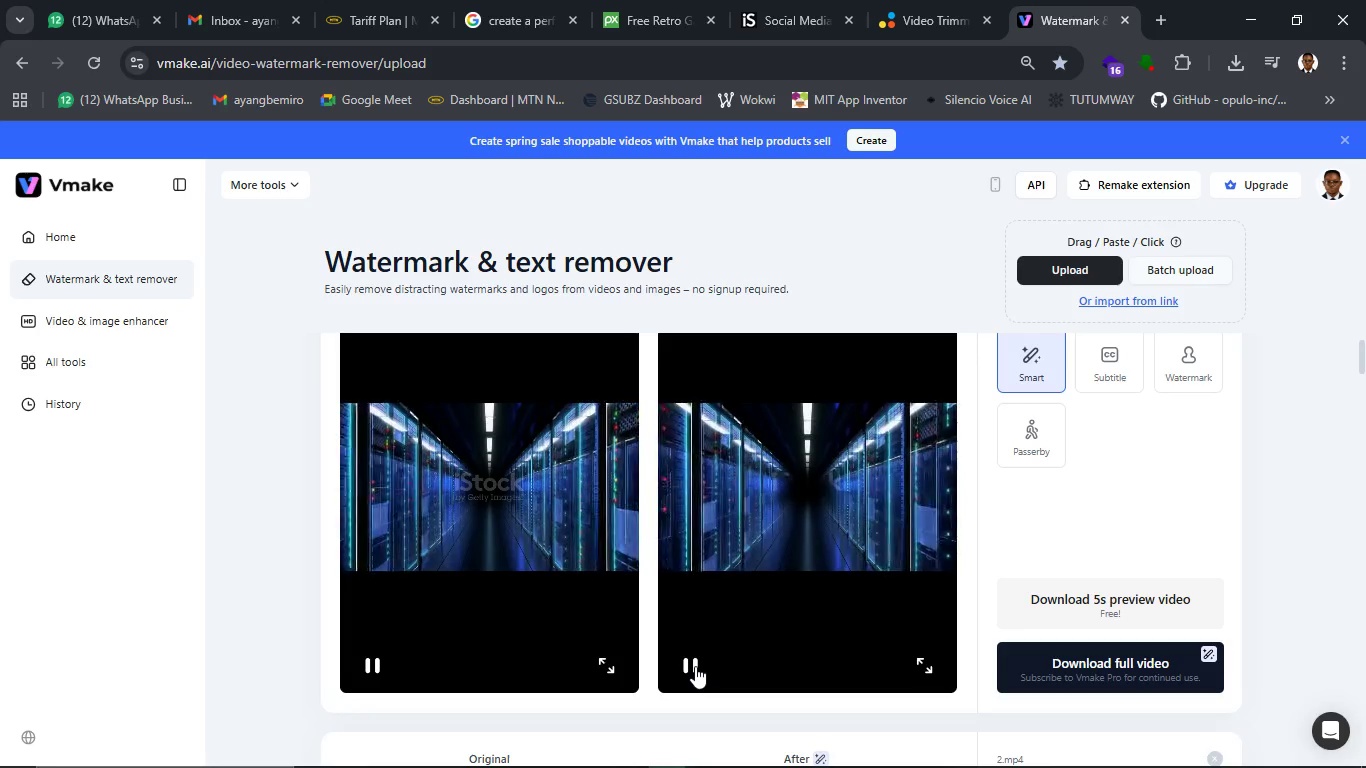 
wait(5.91)
 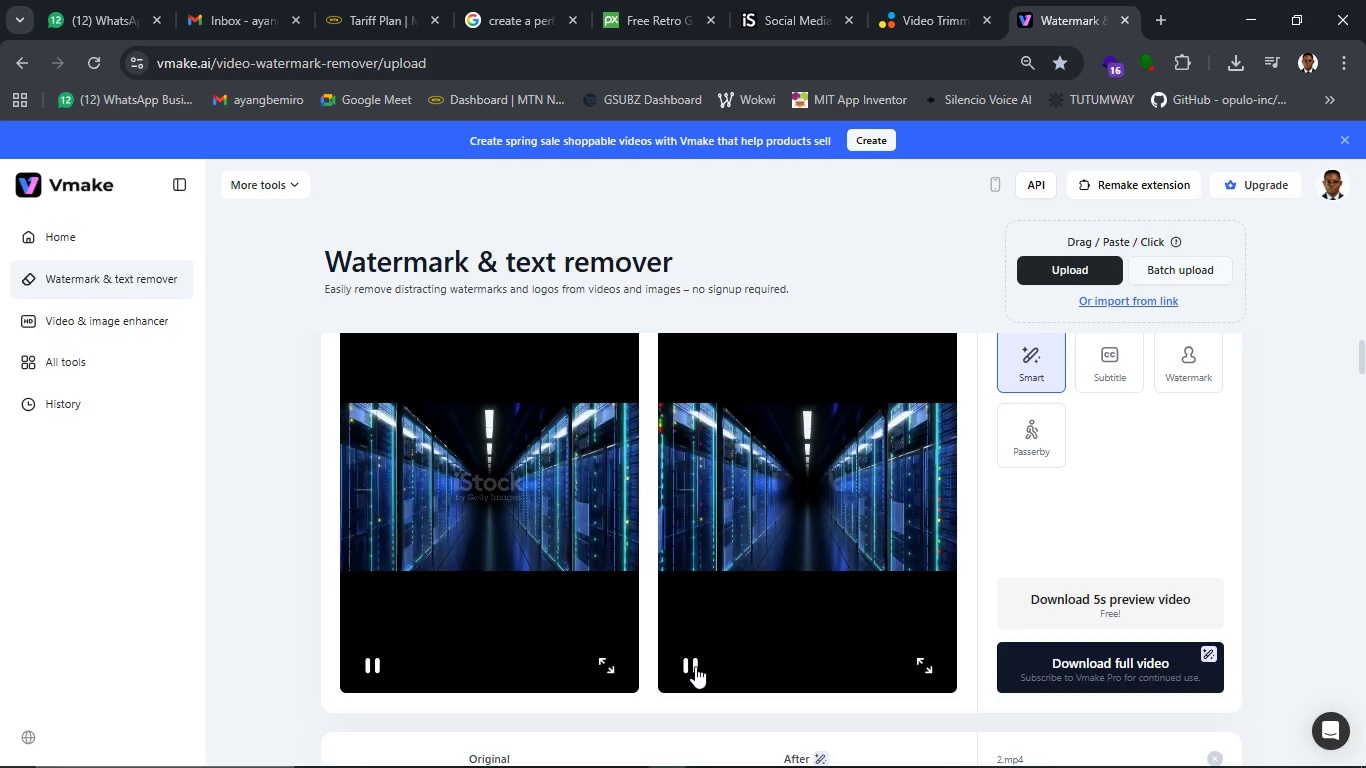 
left_click([1176, 599])
 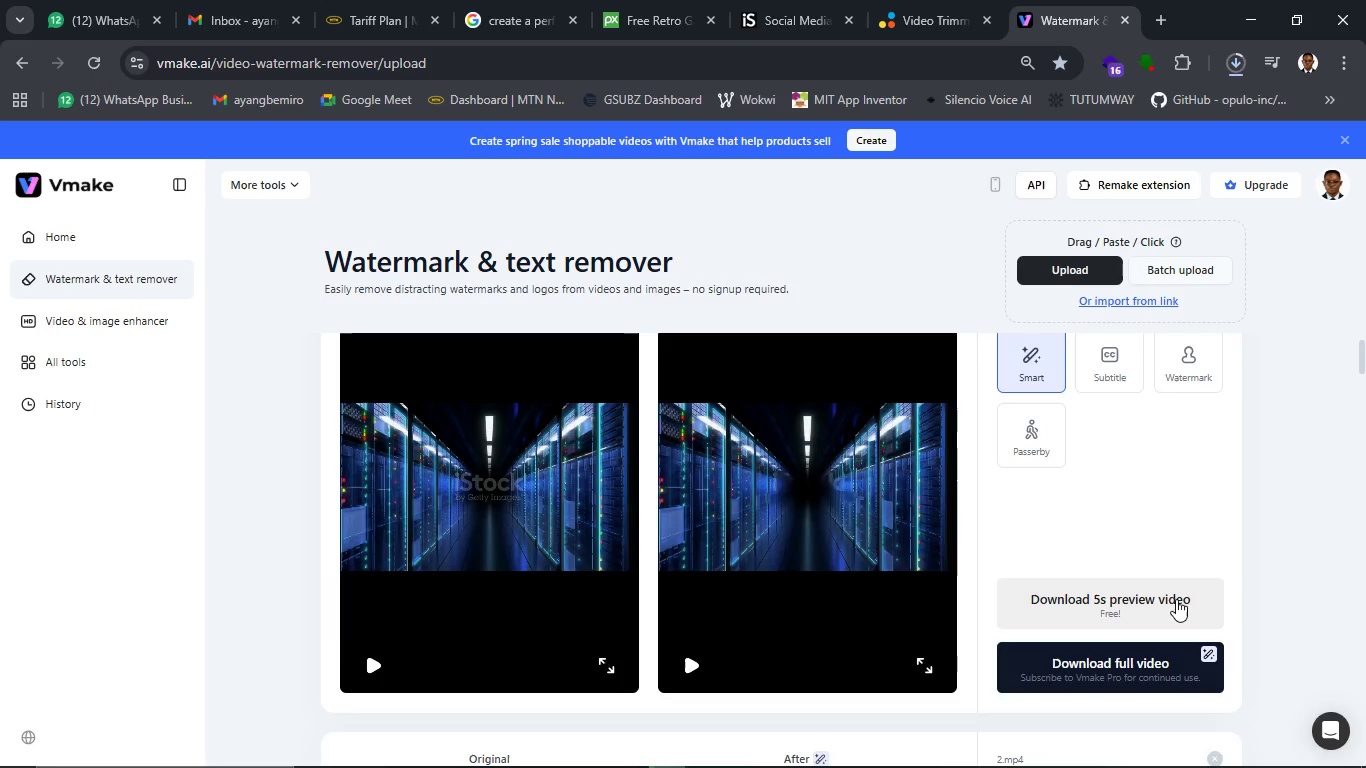 
wait(5.97)
 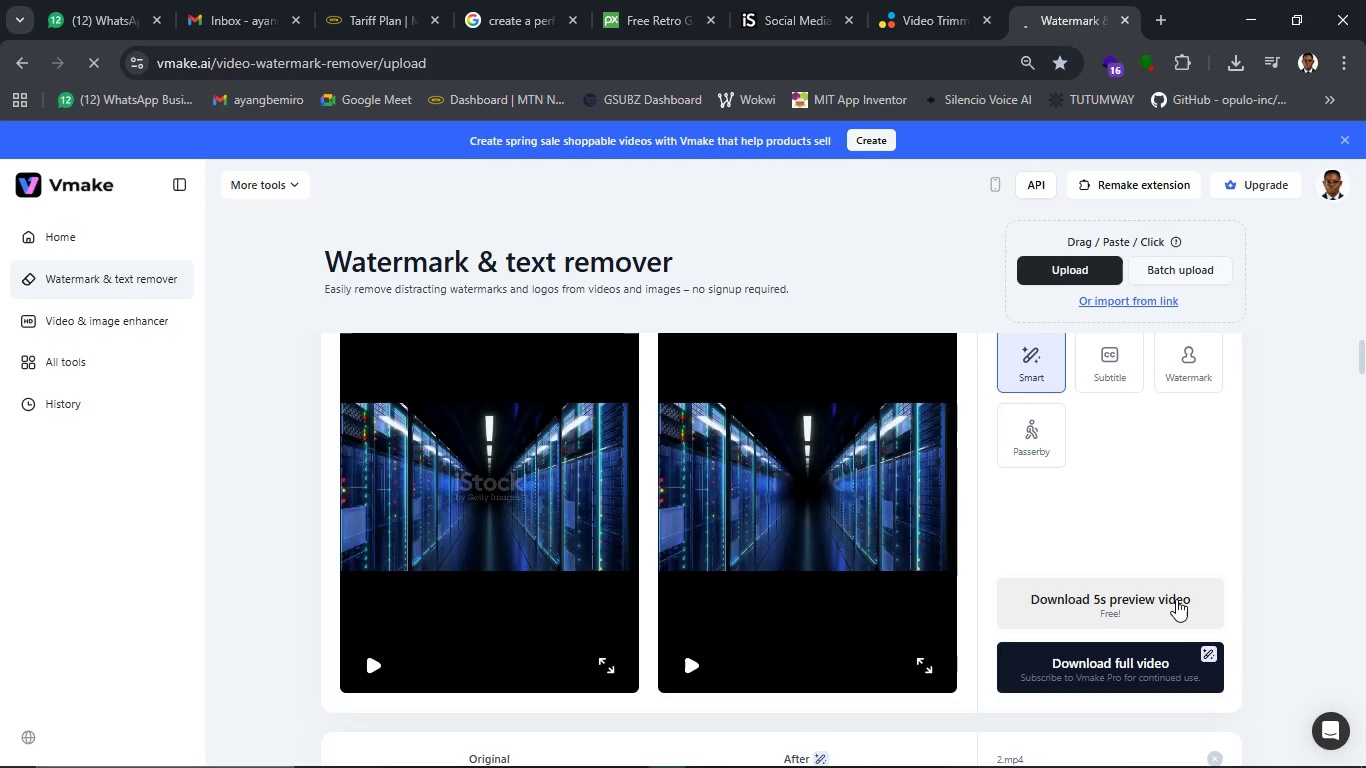 
mouse_move([1209, 432])
 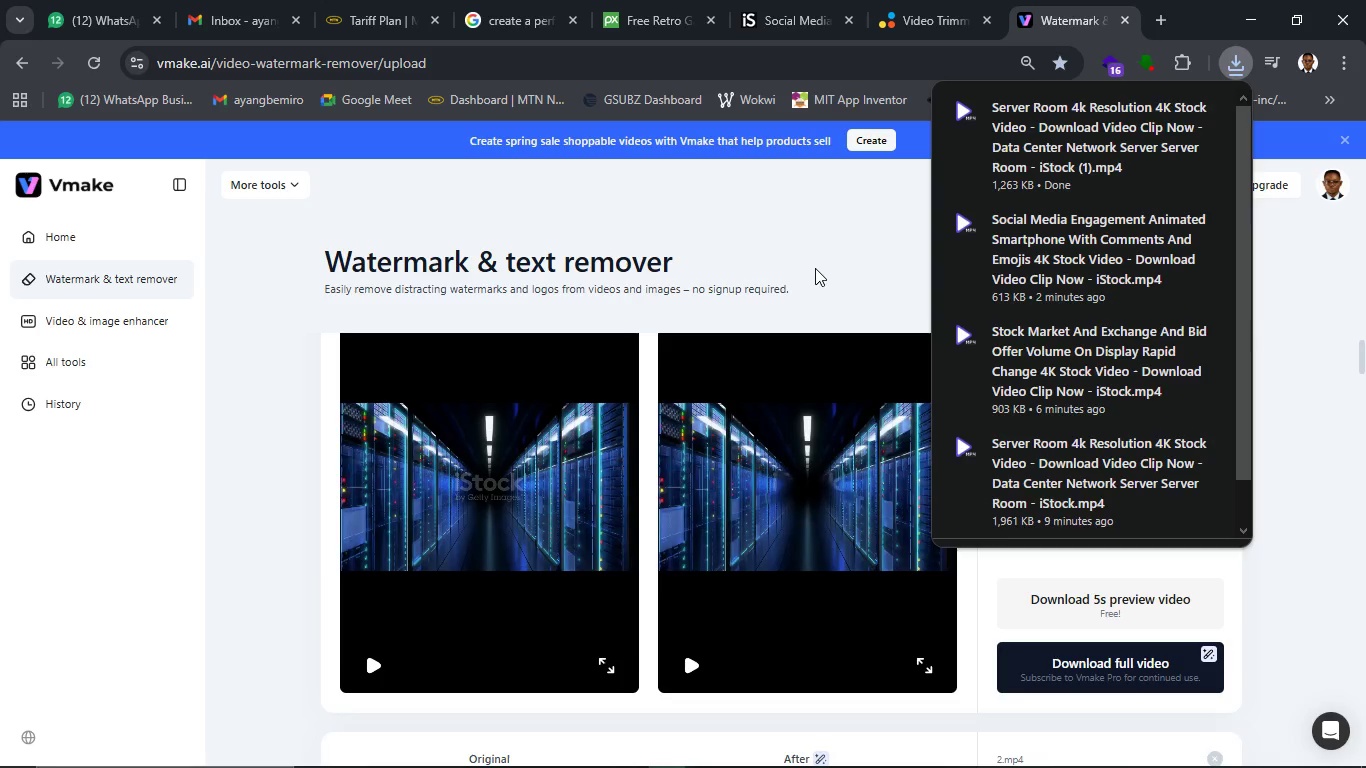 
left_click([841, 247])
 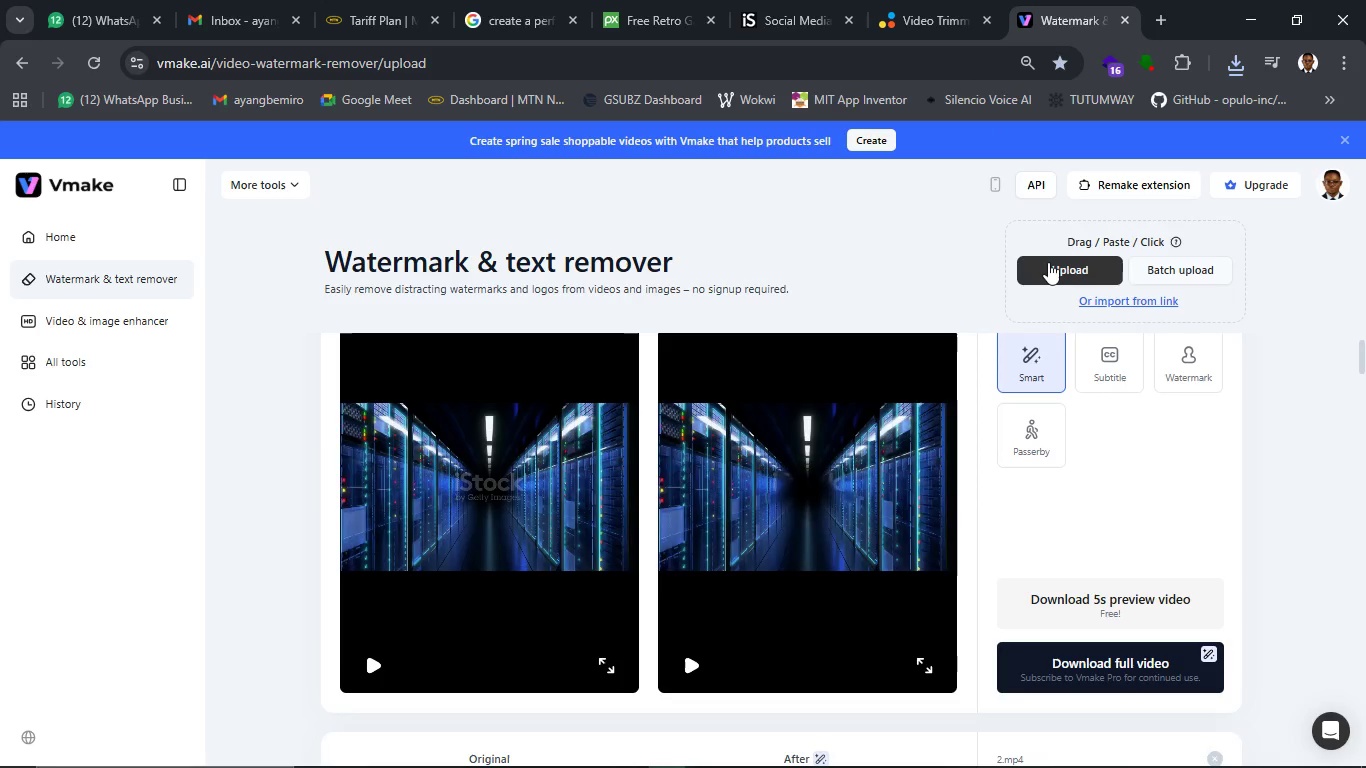 
left_click([1048, 262])
 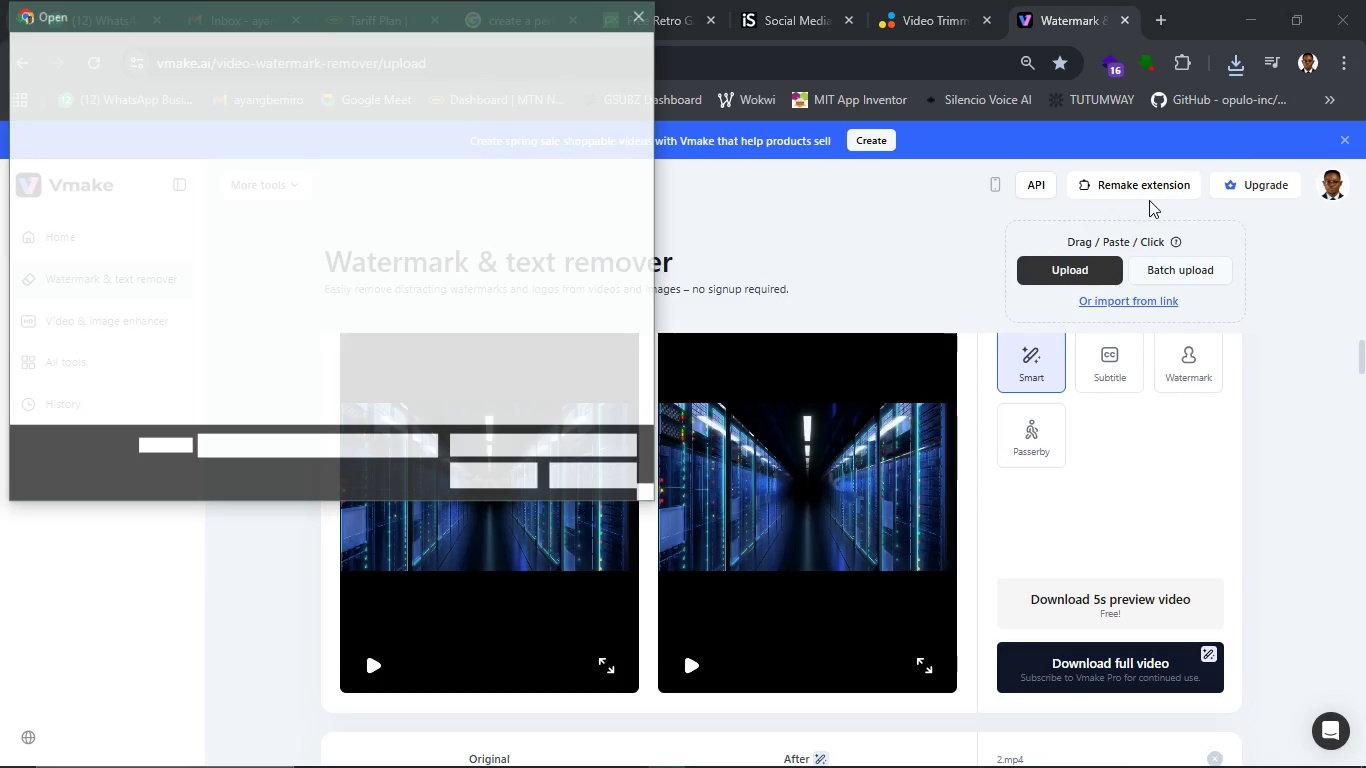 
mouse_move([257, 336])
 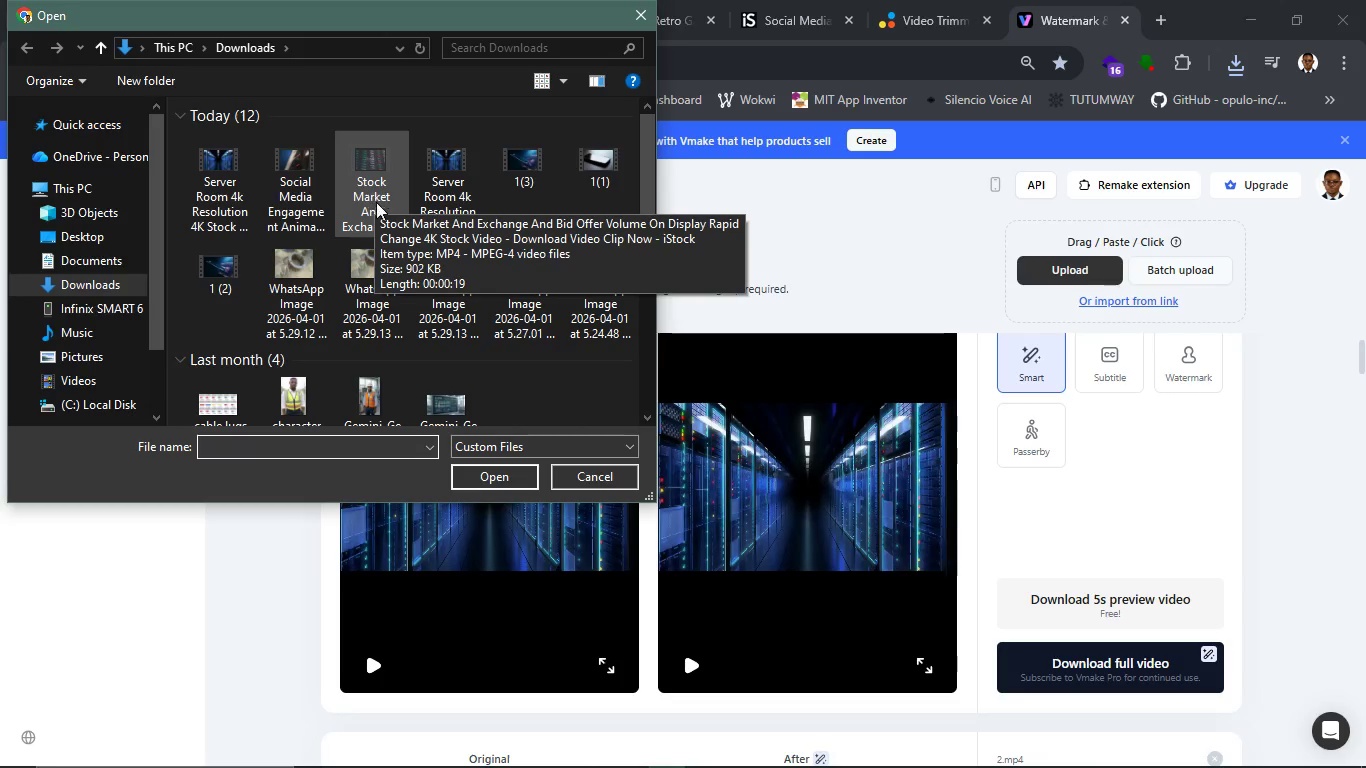 
left_click([370, 210])
 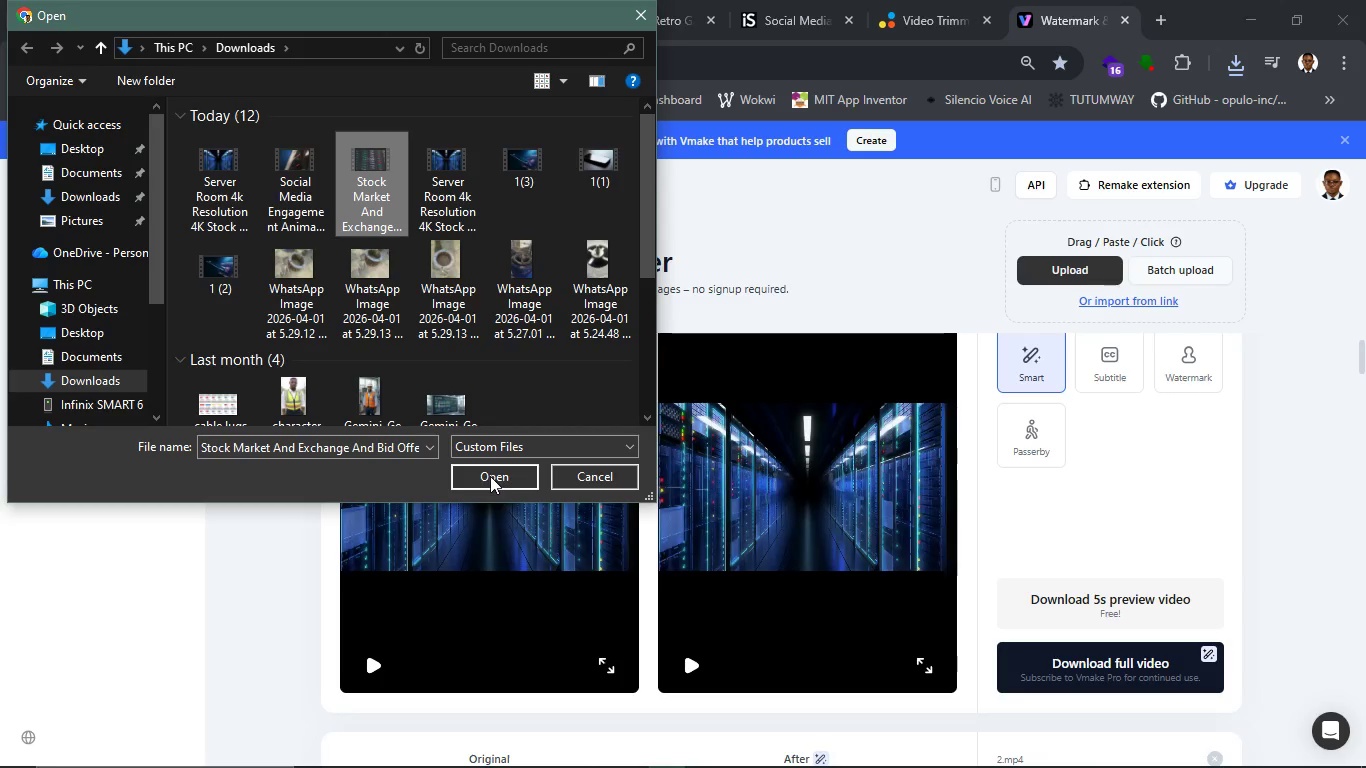 
left_click([489, 470])
 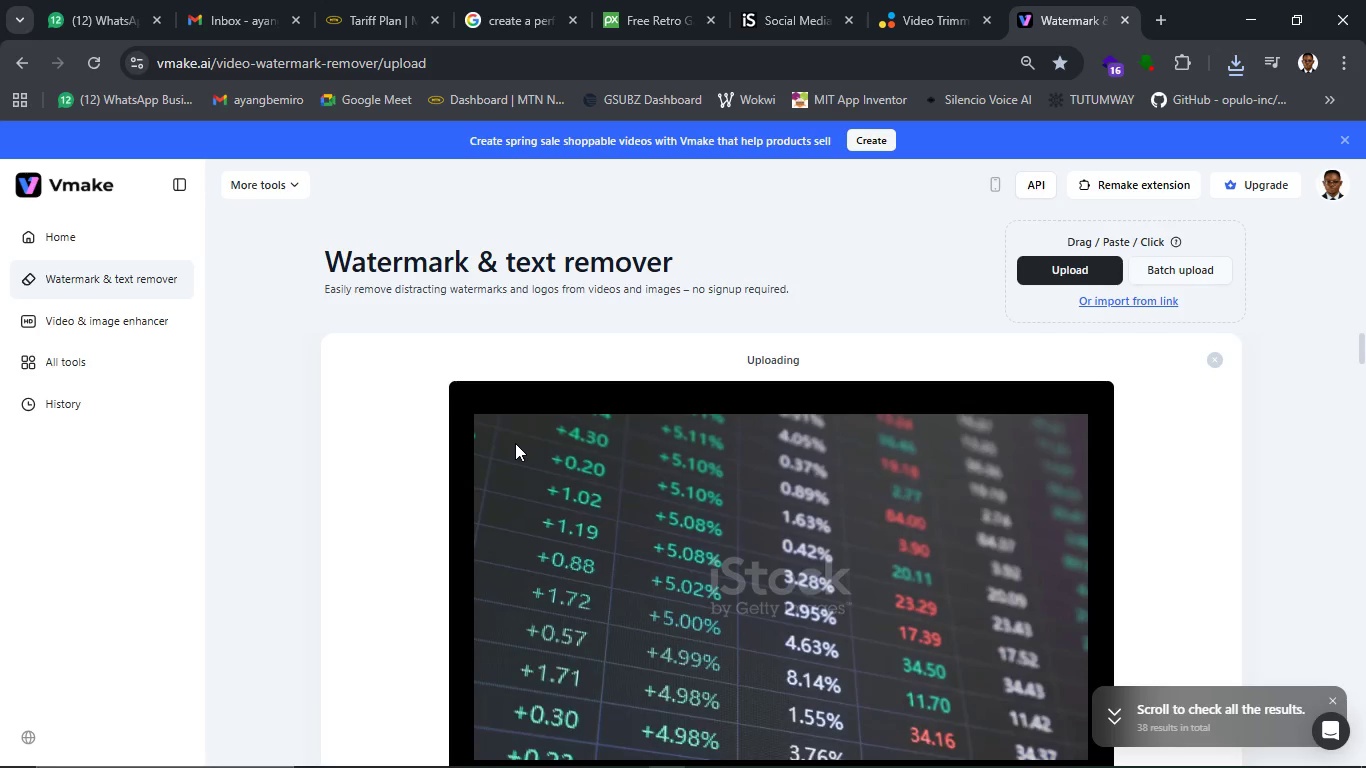 
scroll: coordinate [572, 595], scroll_direction: down, amount: 2.0
 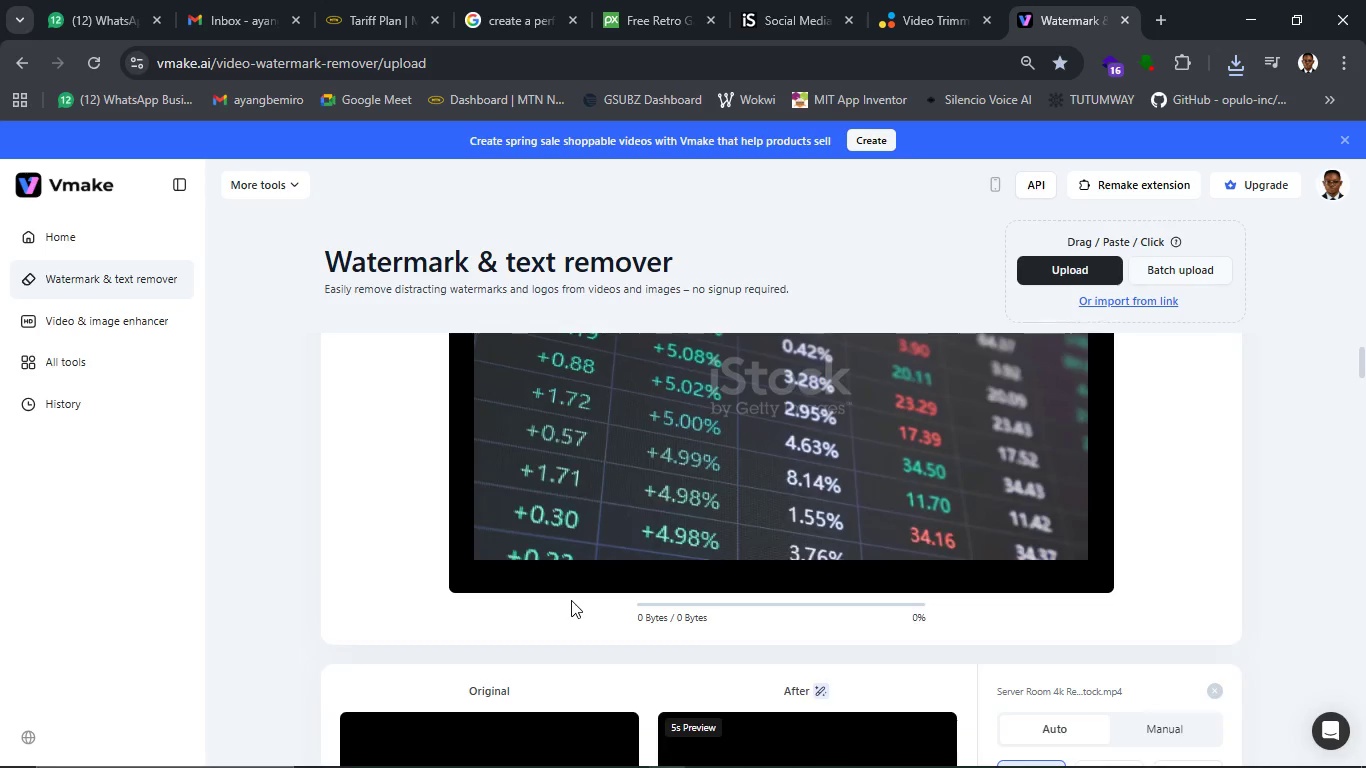 
scroll: coordinate [564, 600], scroll_direction: up, amount: 1.0
 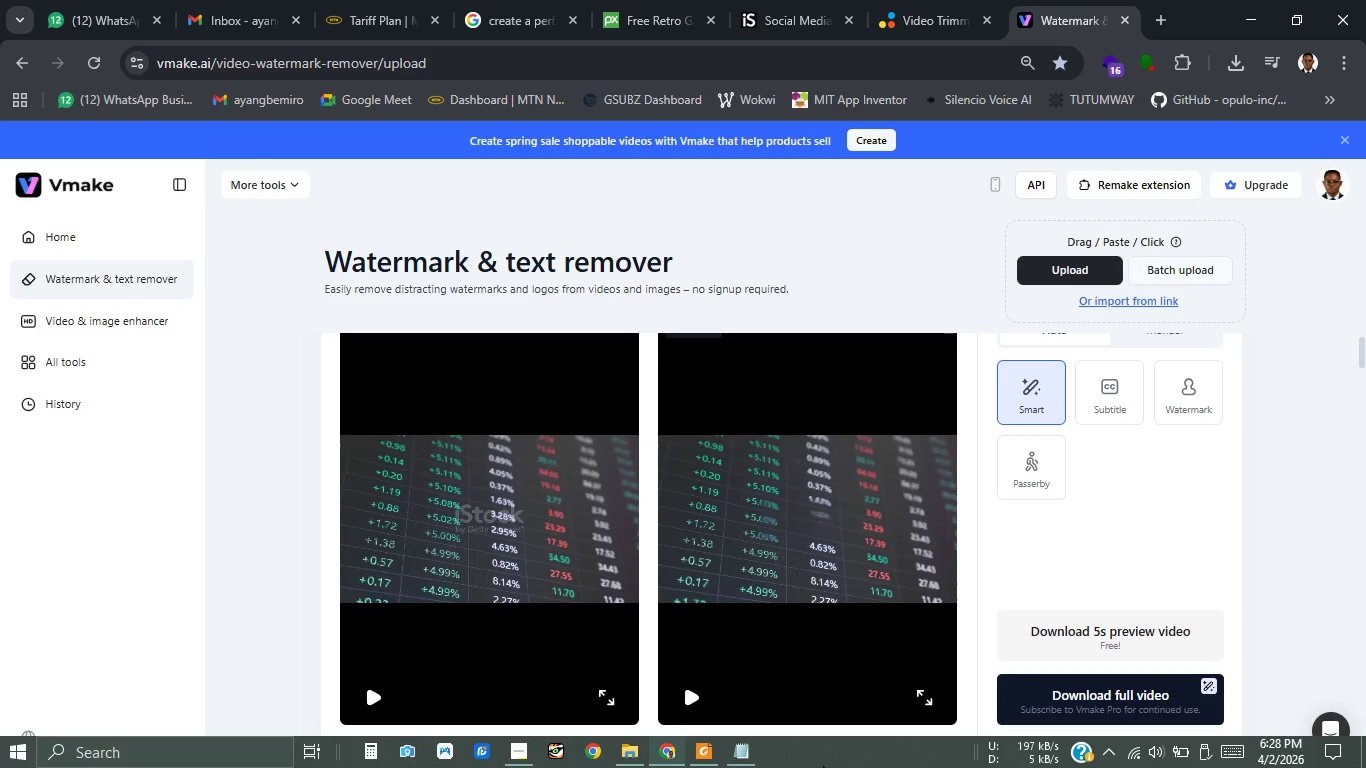 
wait(97.14)
 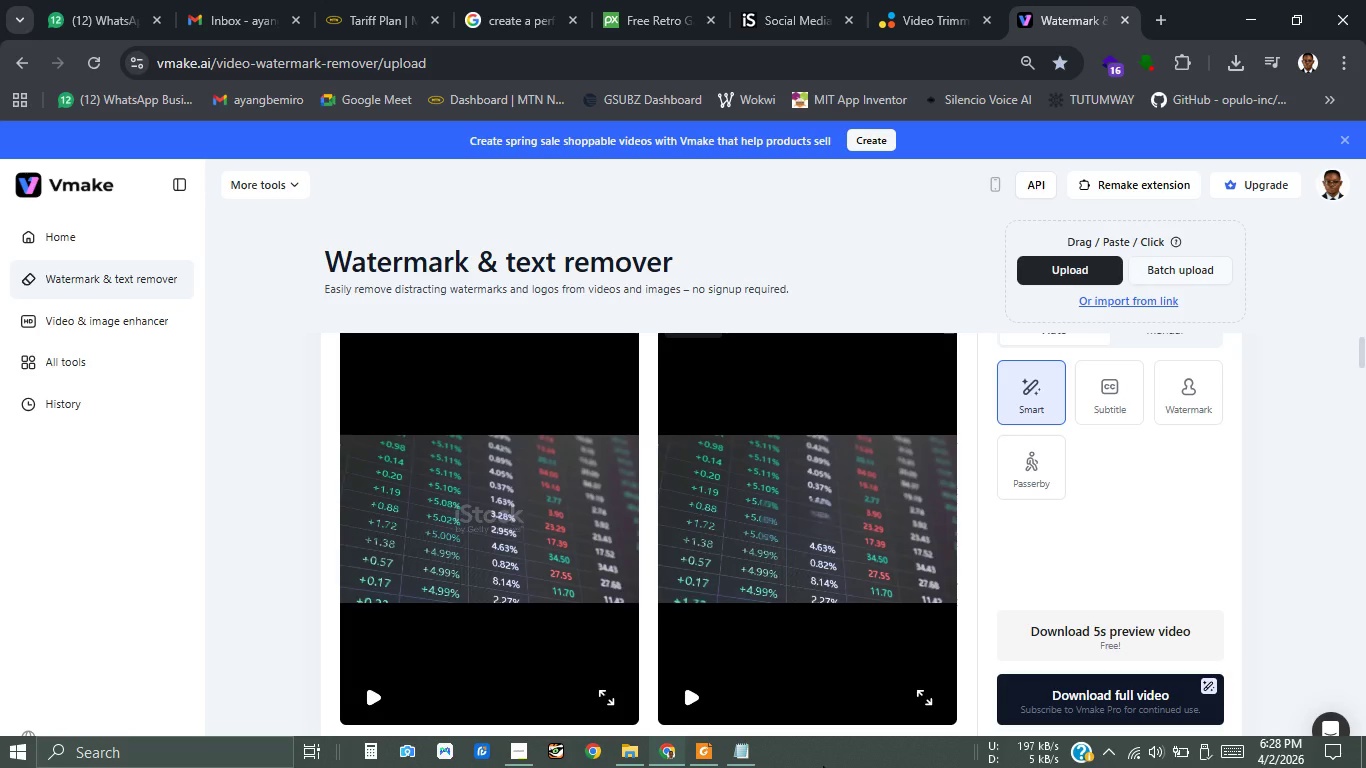 
left_click([1101, 639])
 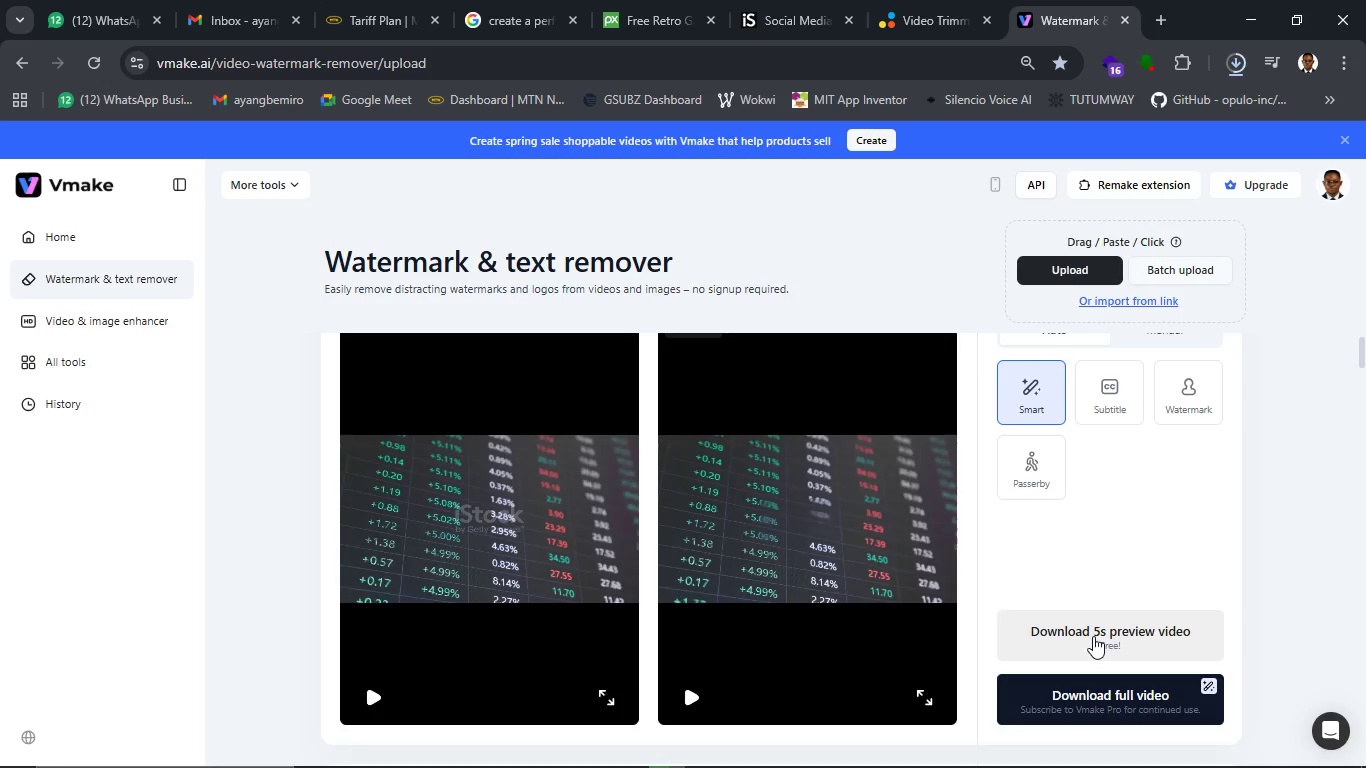 
wait(5.84)
 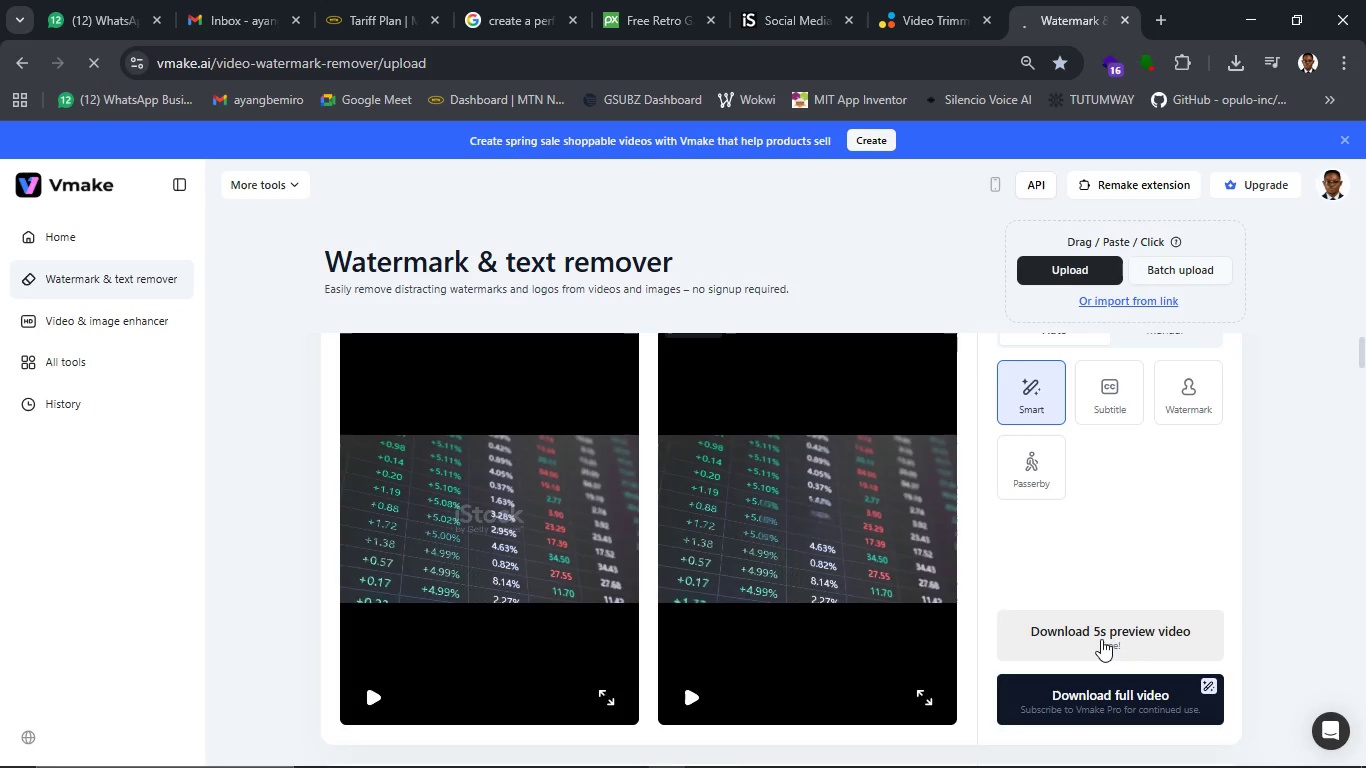 
mouse_move([1062, 267])
 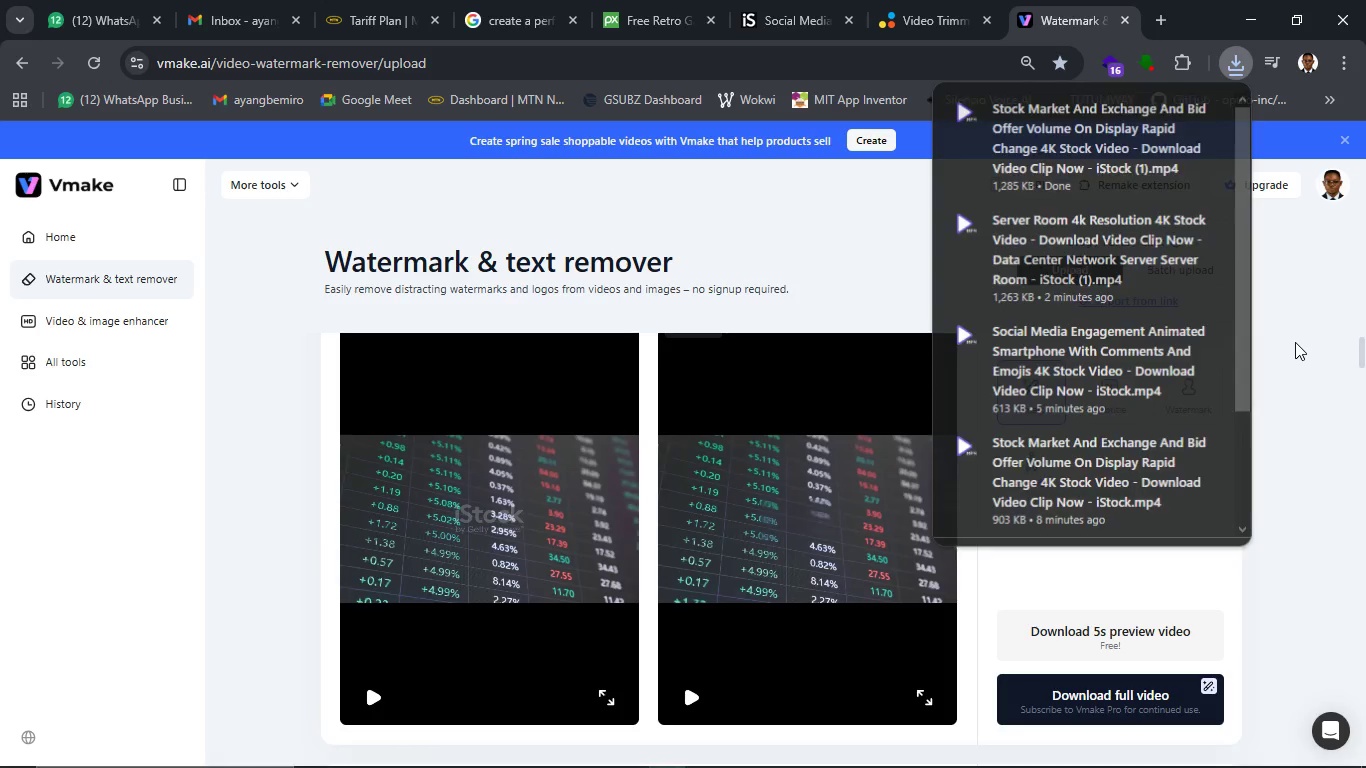 
left_click([1295, 342])
 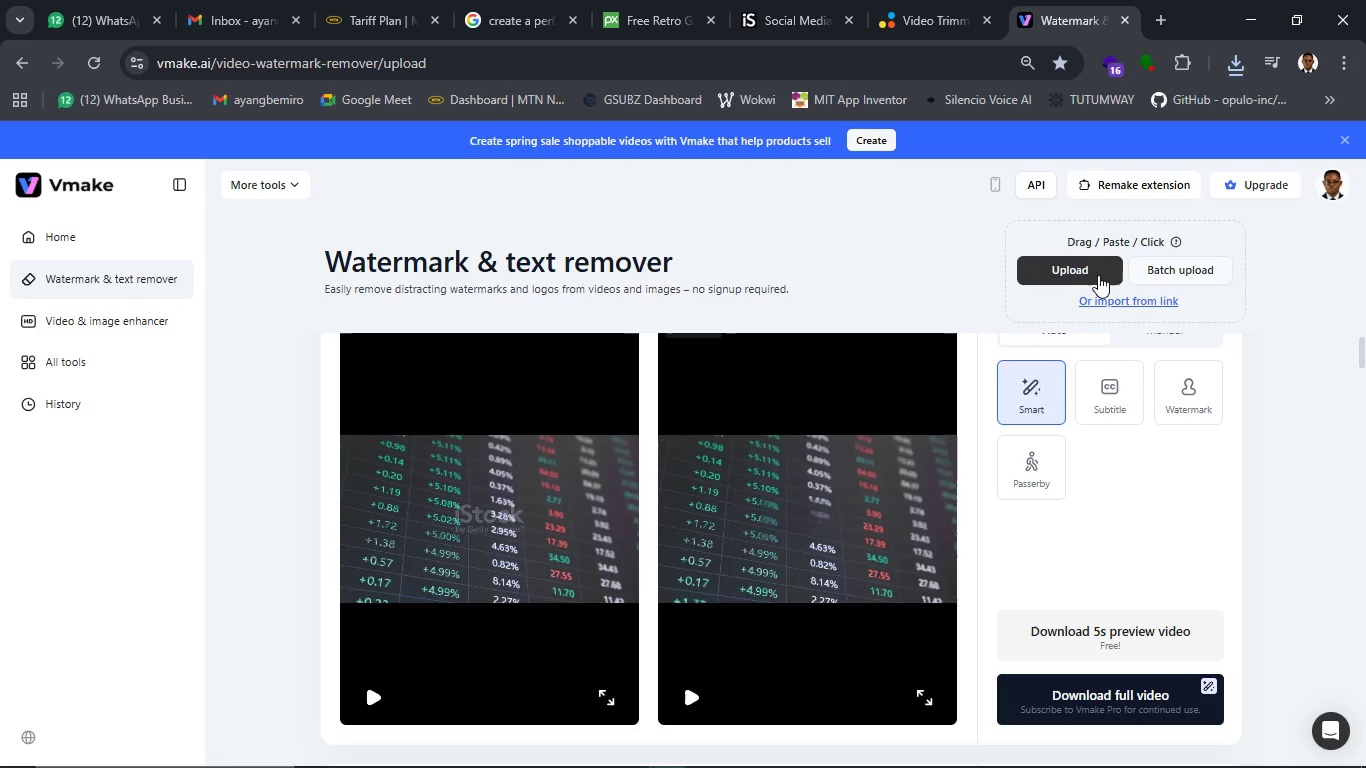 
left_click([1098, 275])
 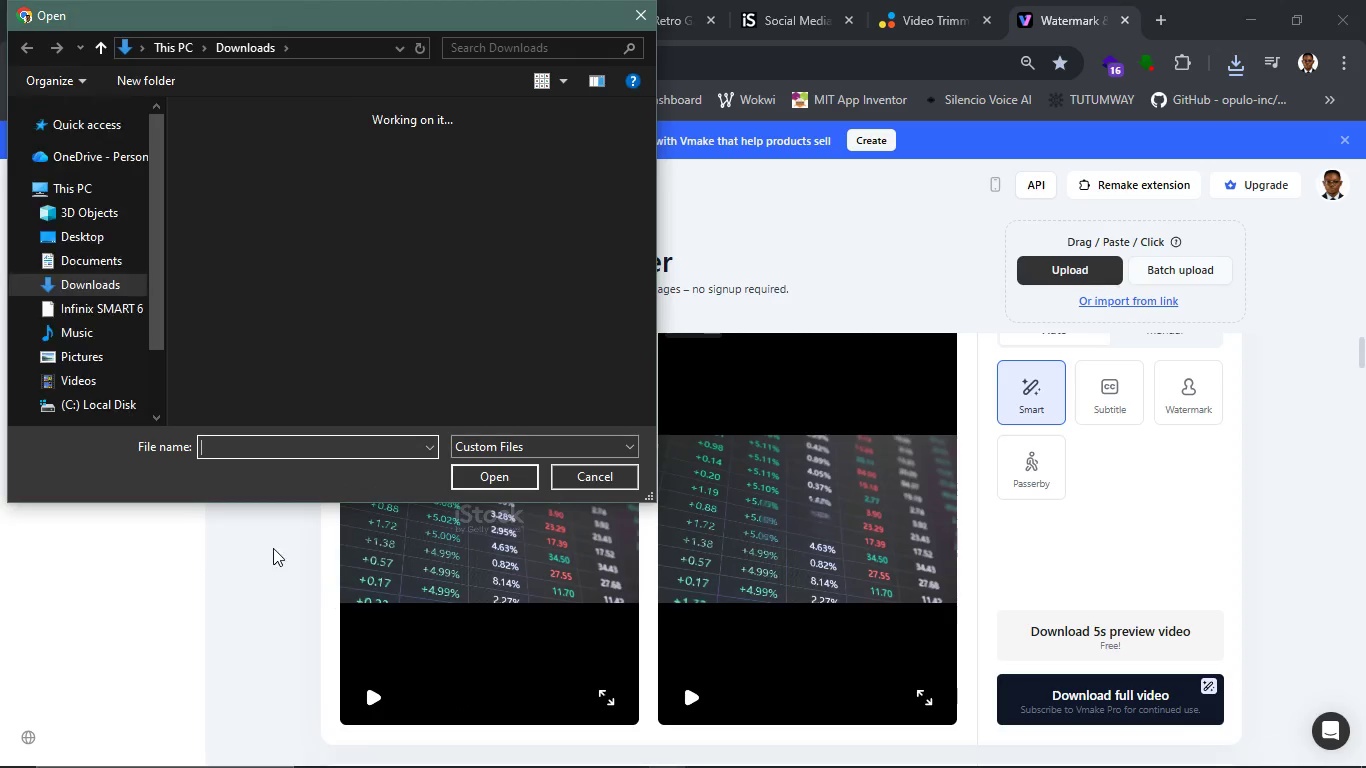 
wait(8.91)
 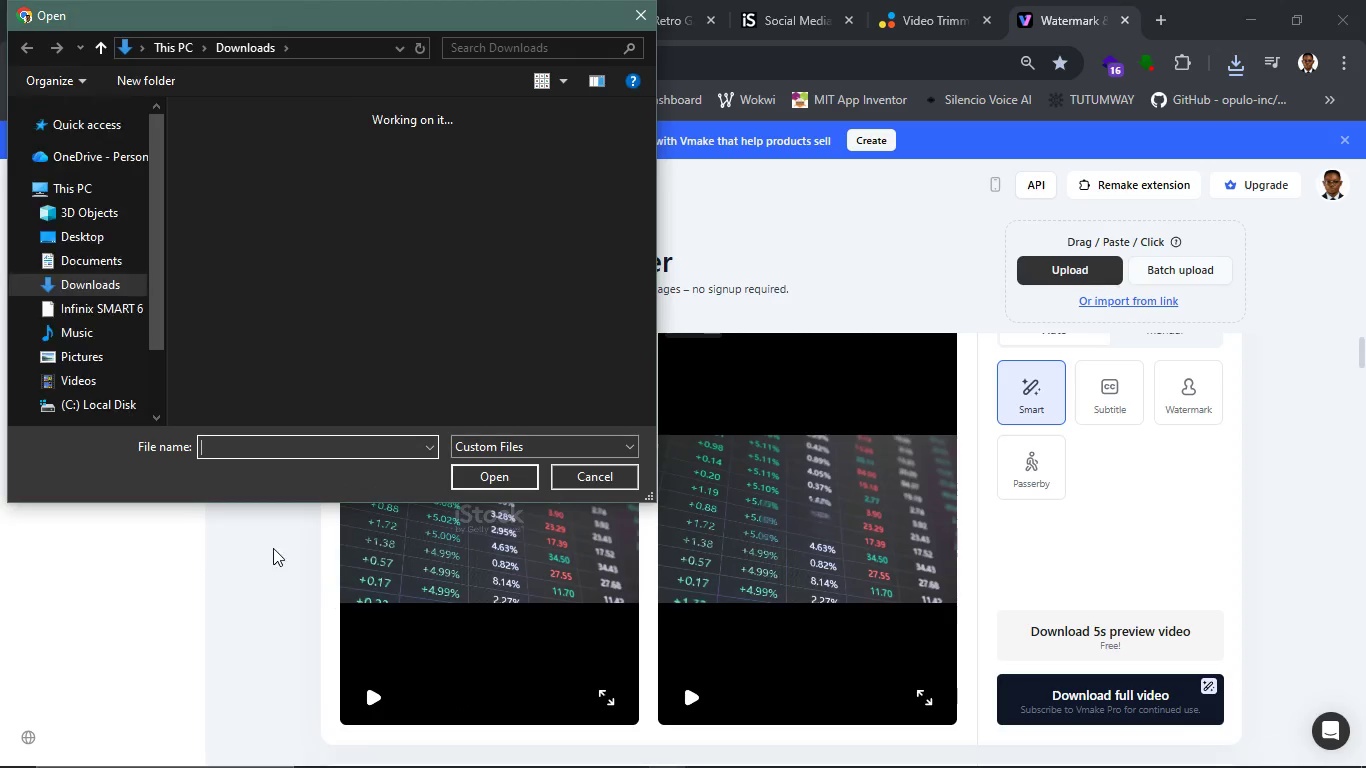 
left_click([356, 207])
 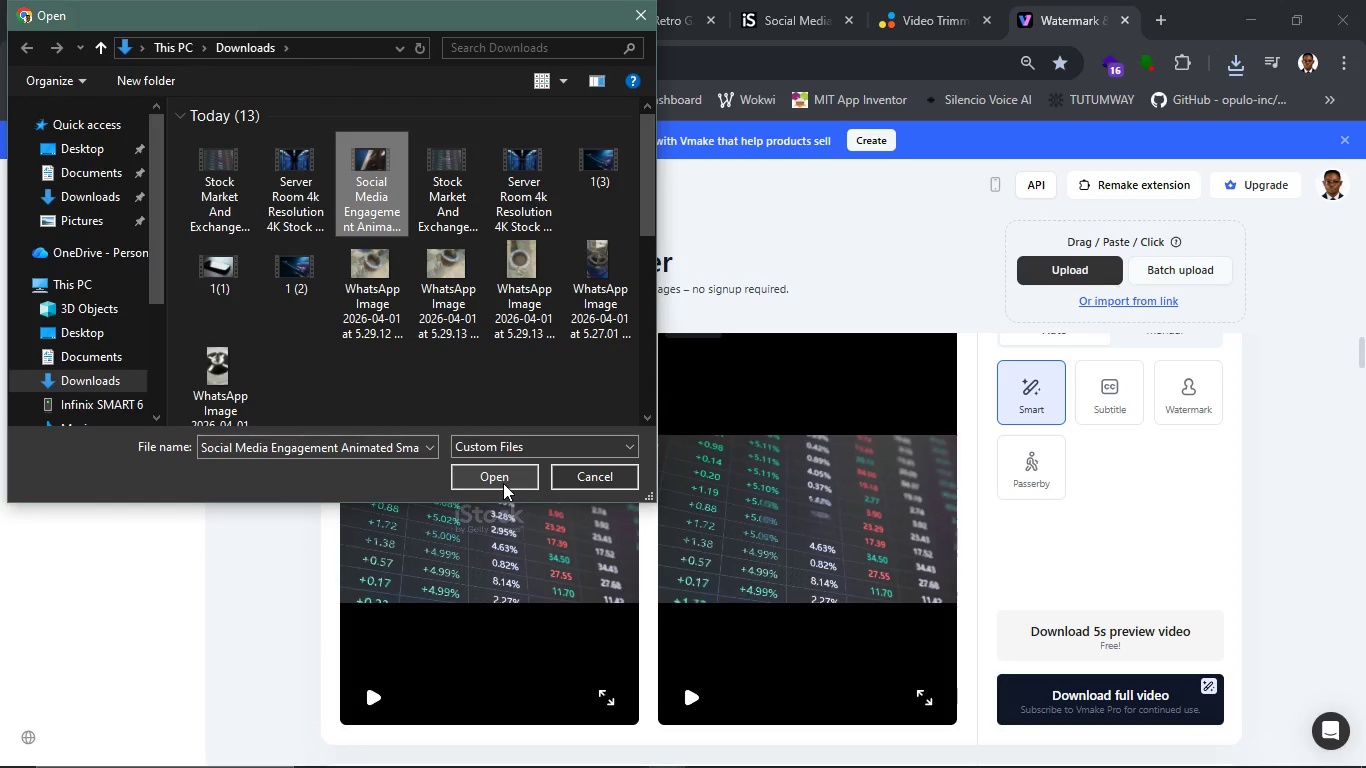 
left_click([503, 483])
 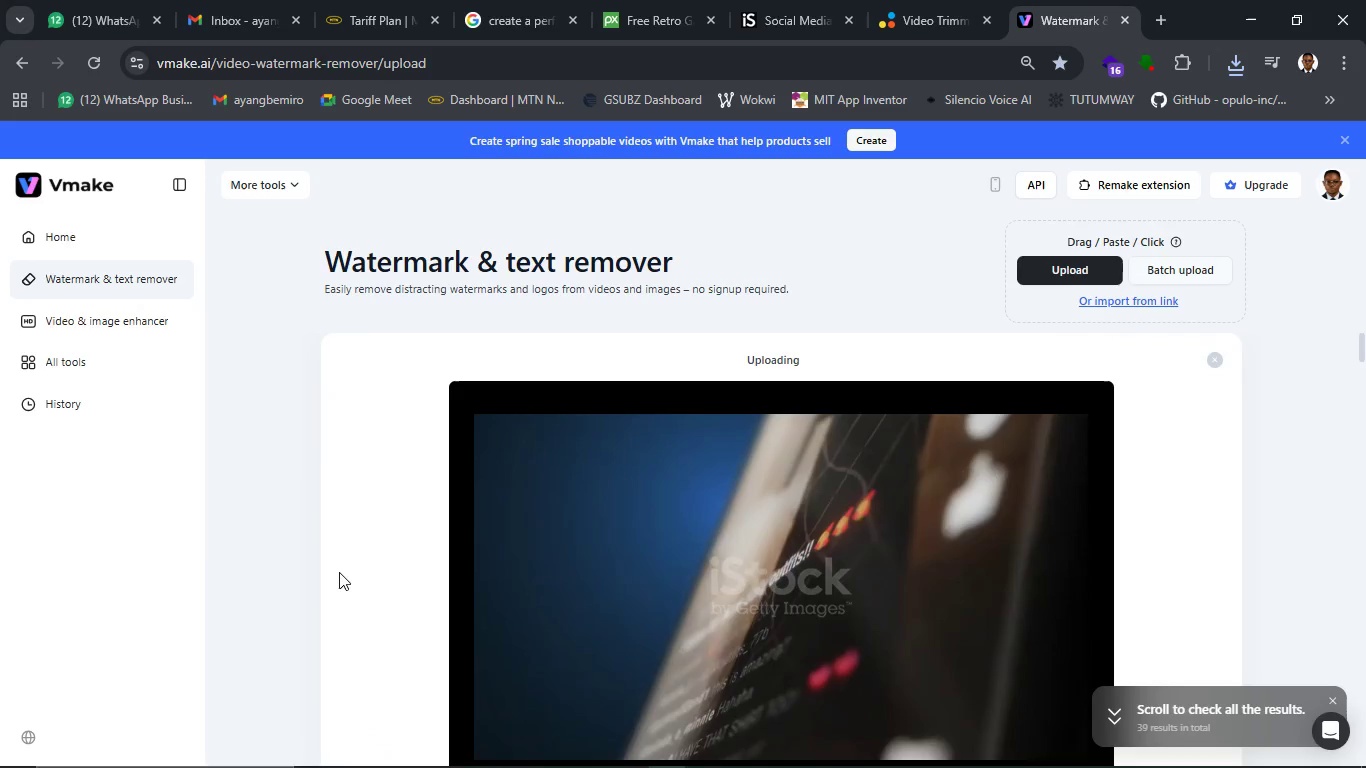 
scroll: coordinate [369, 583], scroll_direction: down, amount: 1.0
 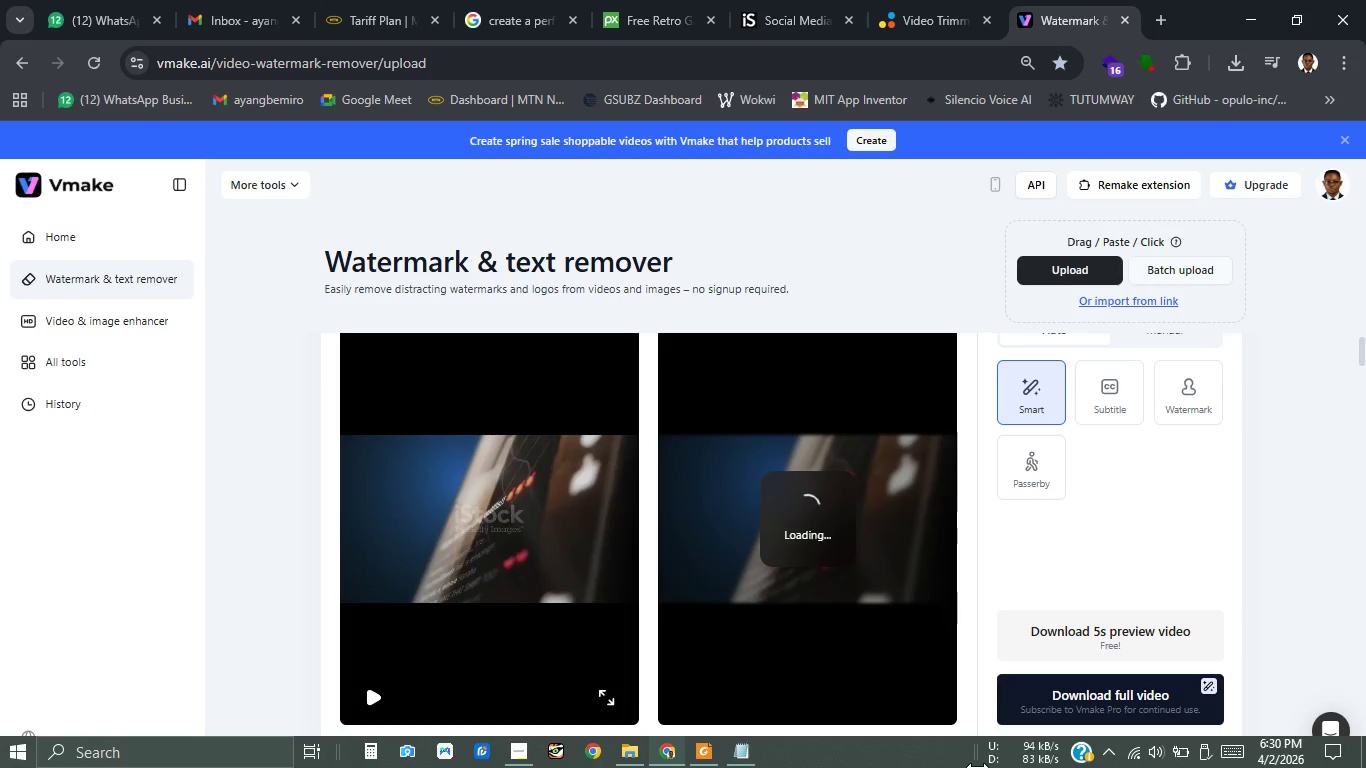 
wait(58.2)
 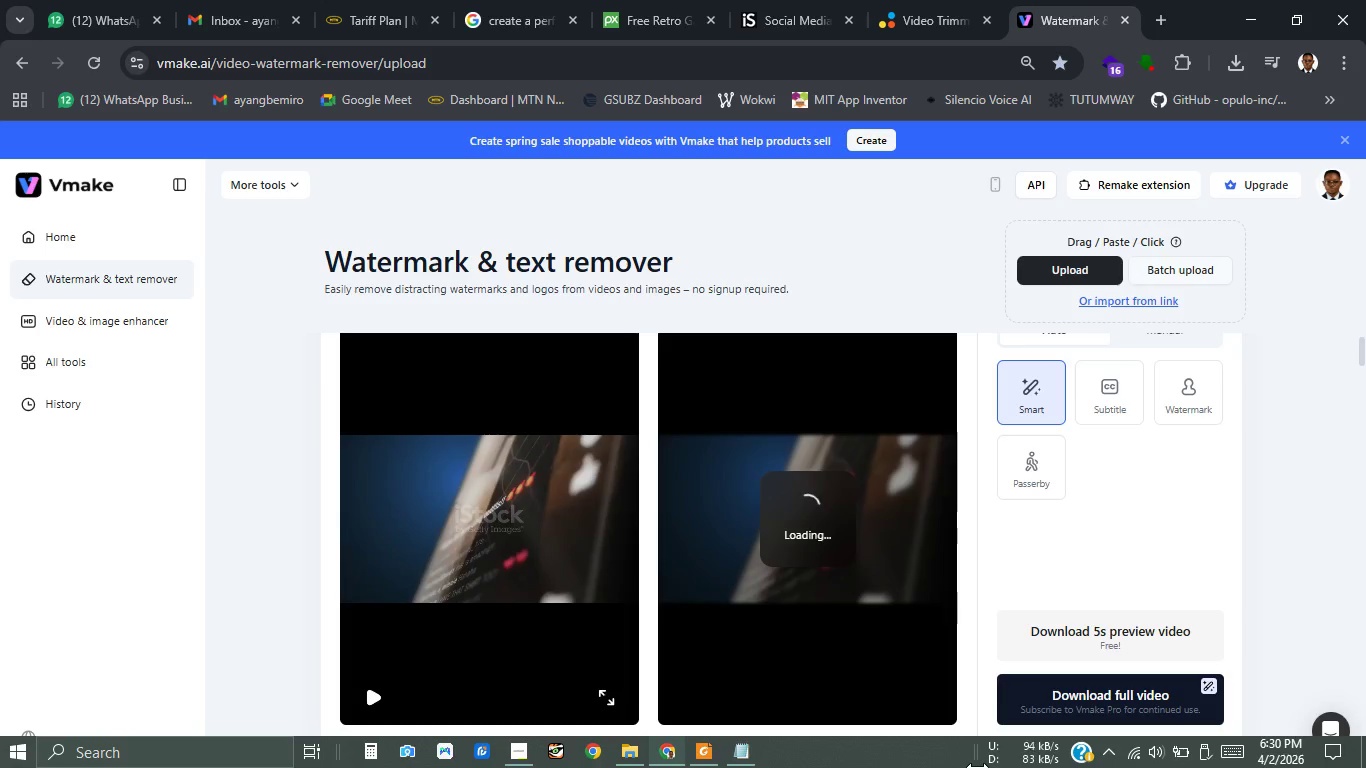 
left_click([689, 702])
 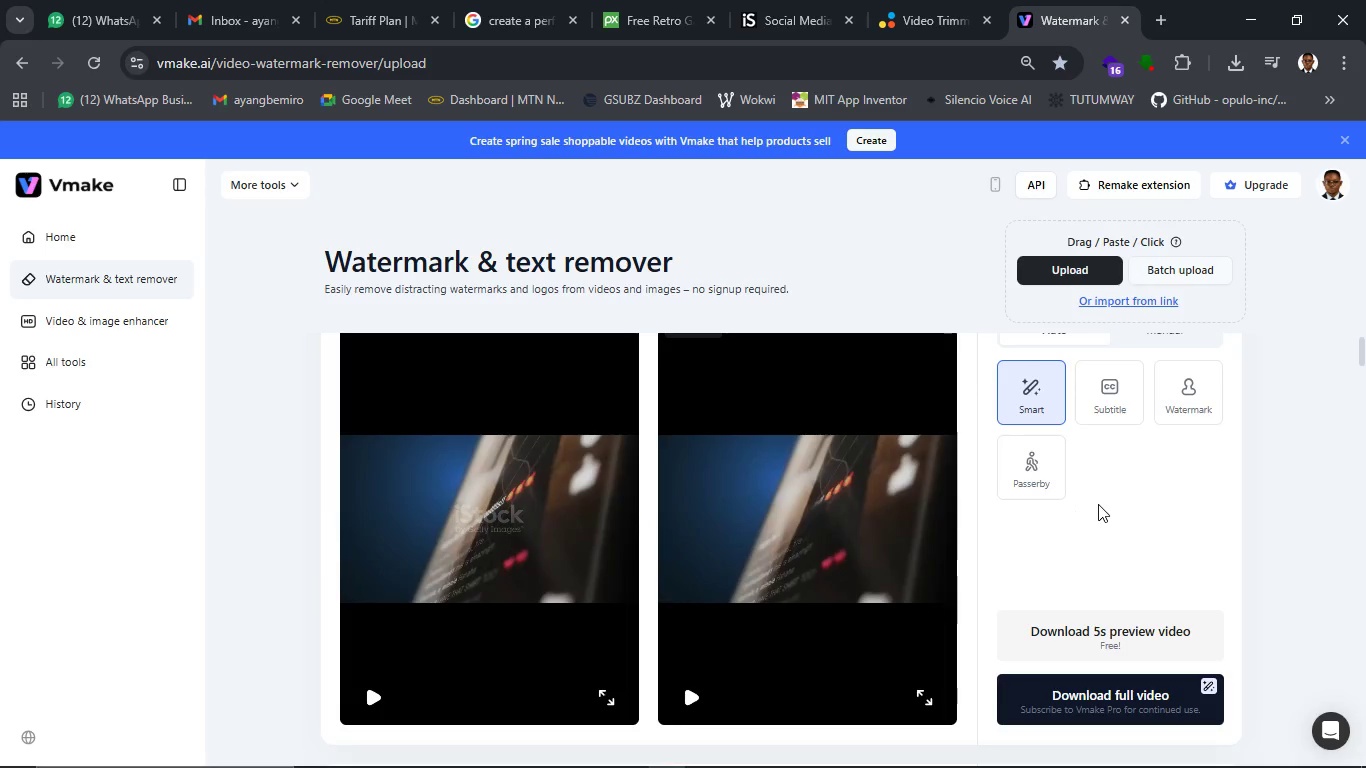 
wait(7.98)
 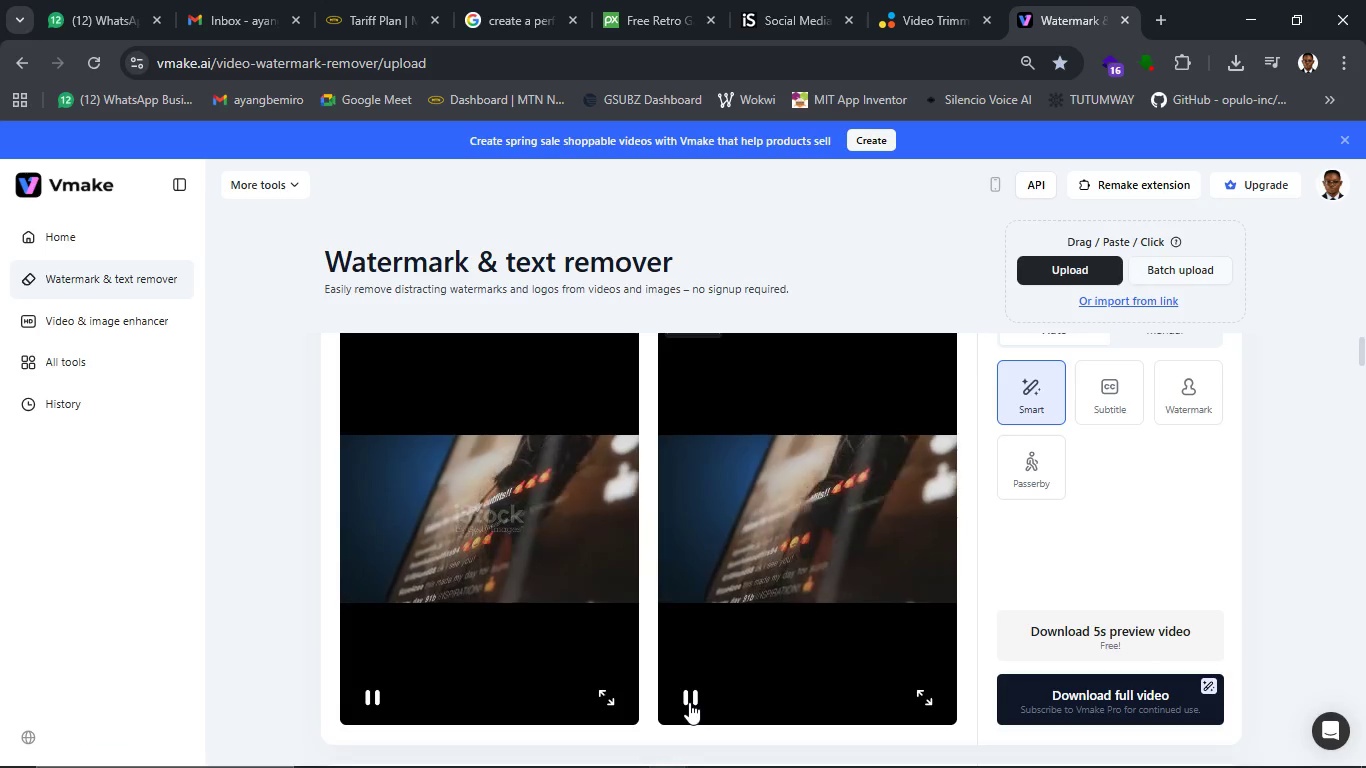 
left_click([1115, 633])
 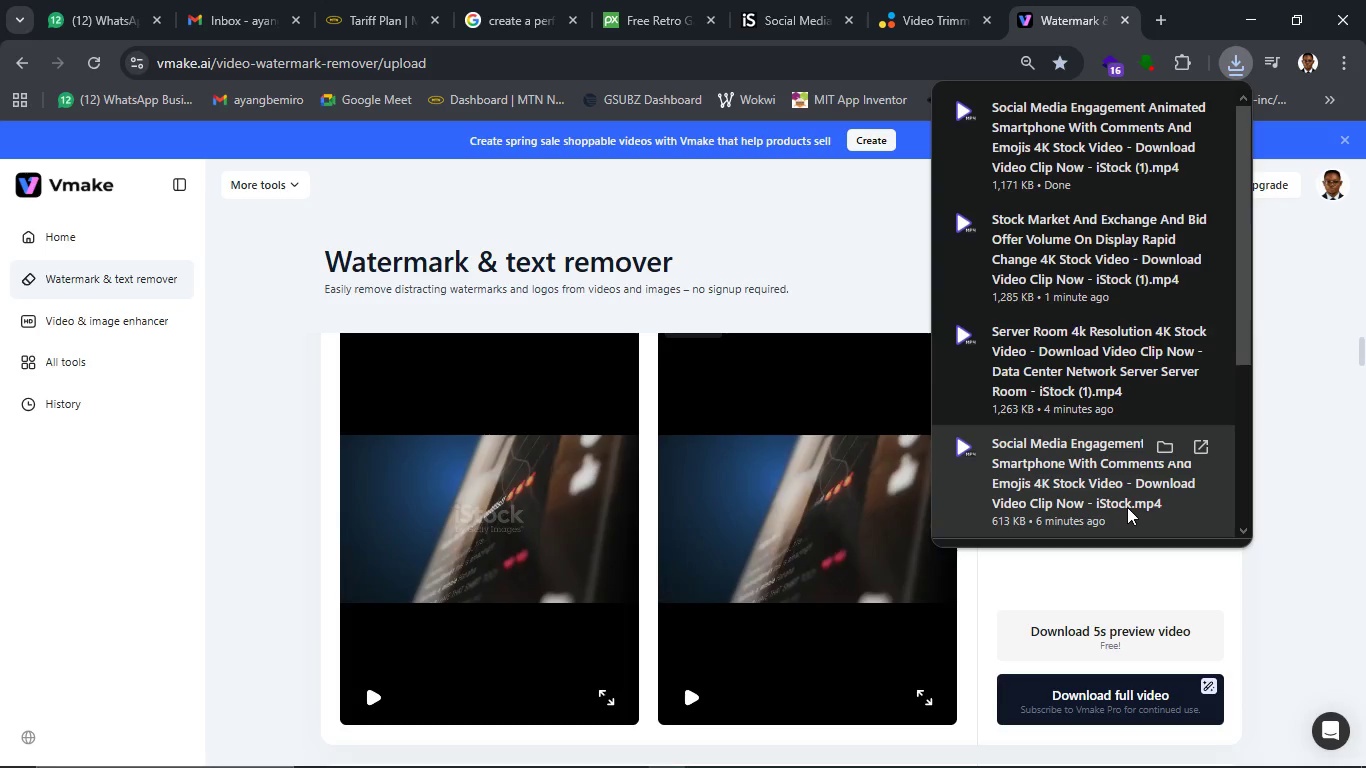 
wait(14.11)
 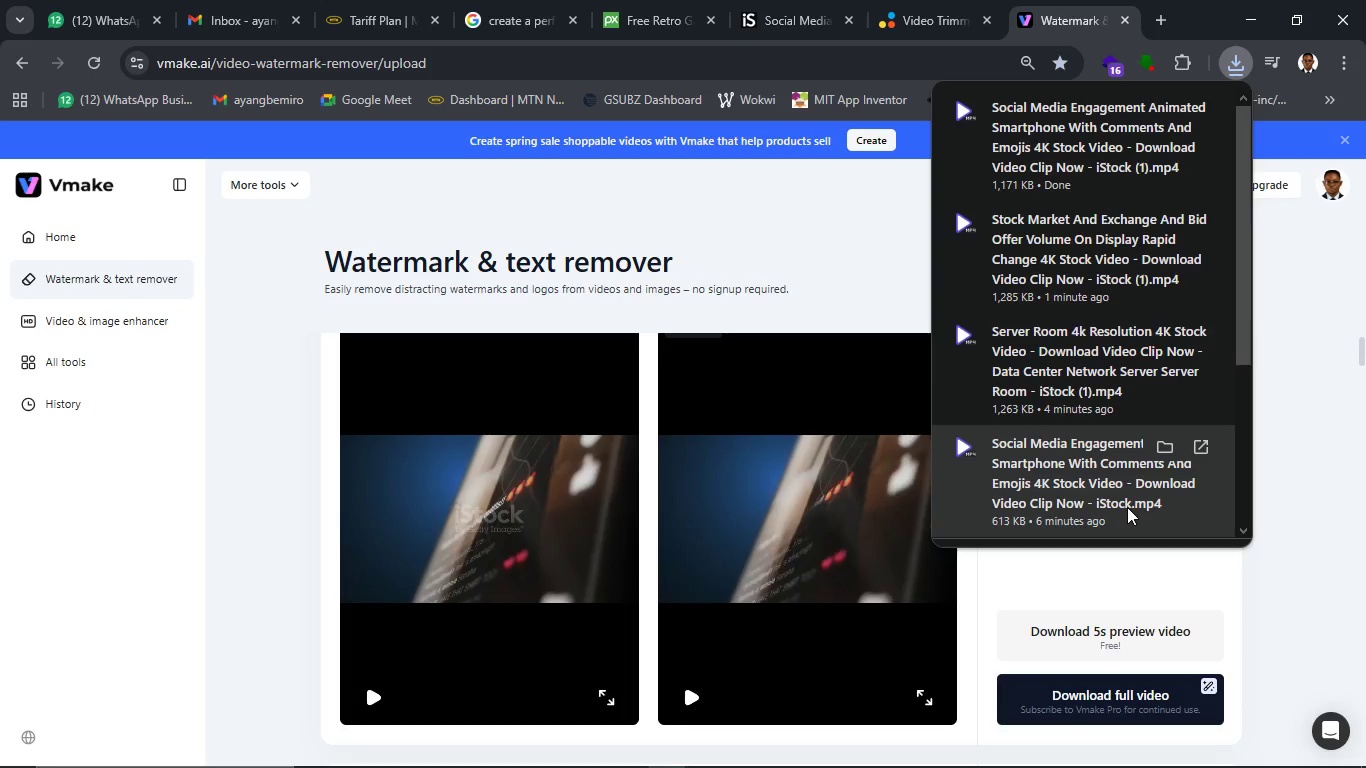 
left_click([633, 756])
 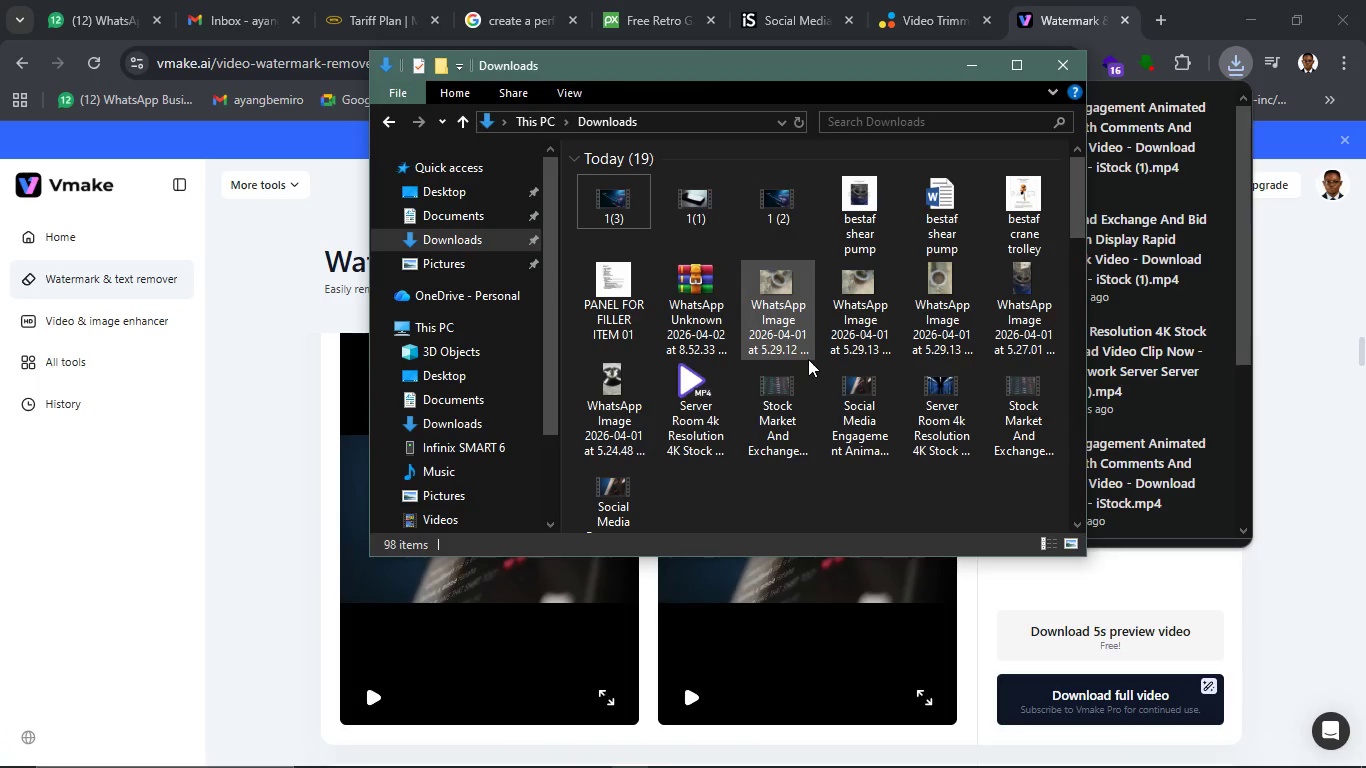 
scroll: coordinate [846, 345], scroll_direction: up, amount: 4.0
 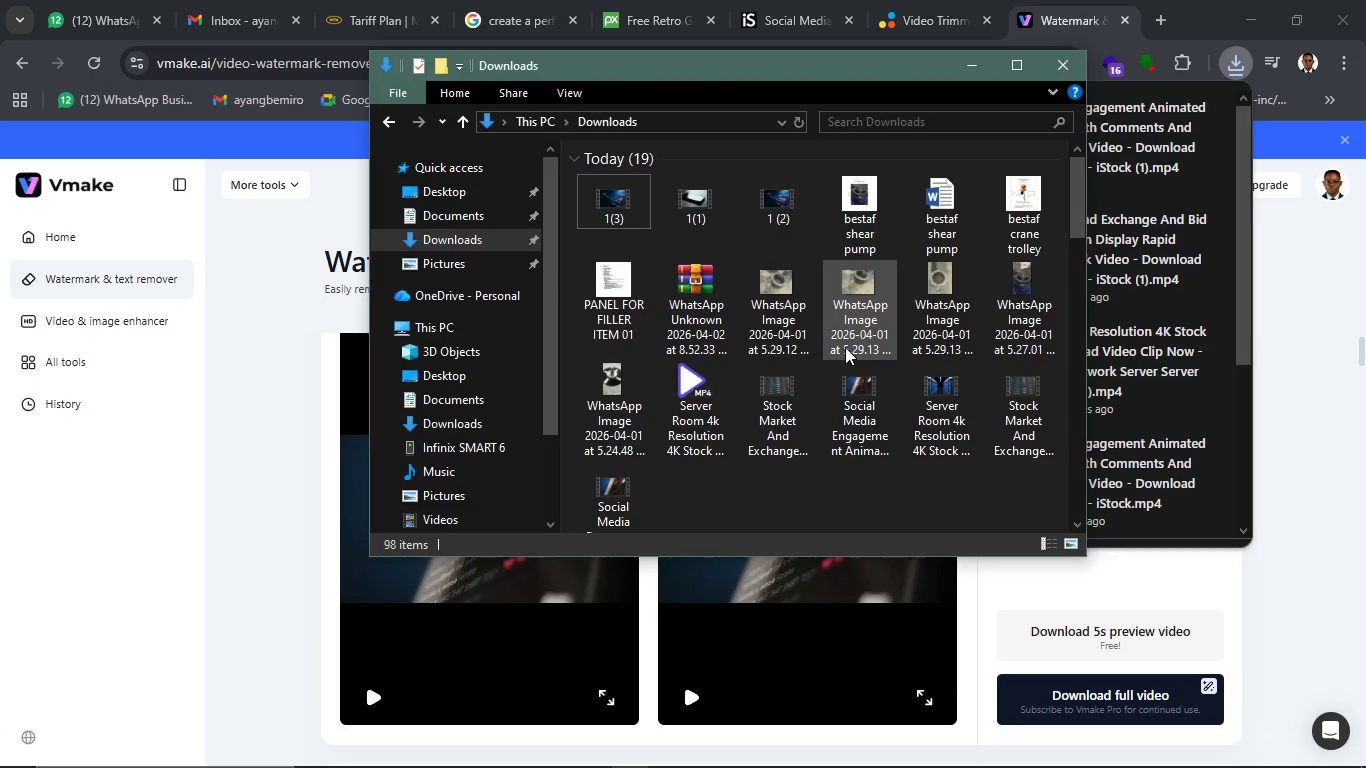 
key(Control+R)
 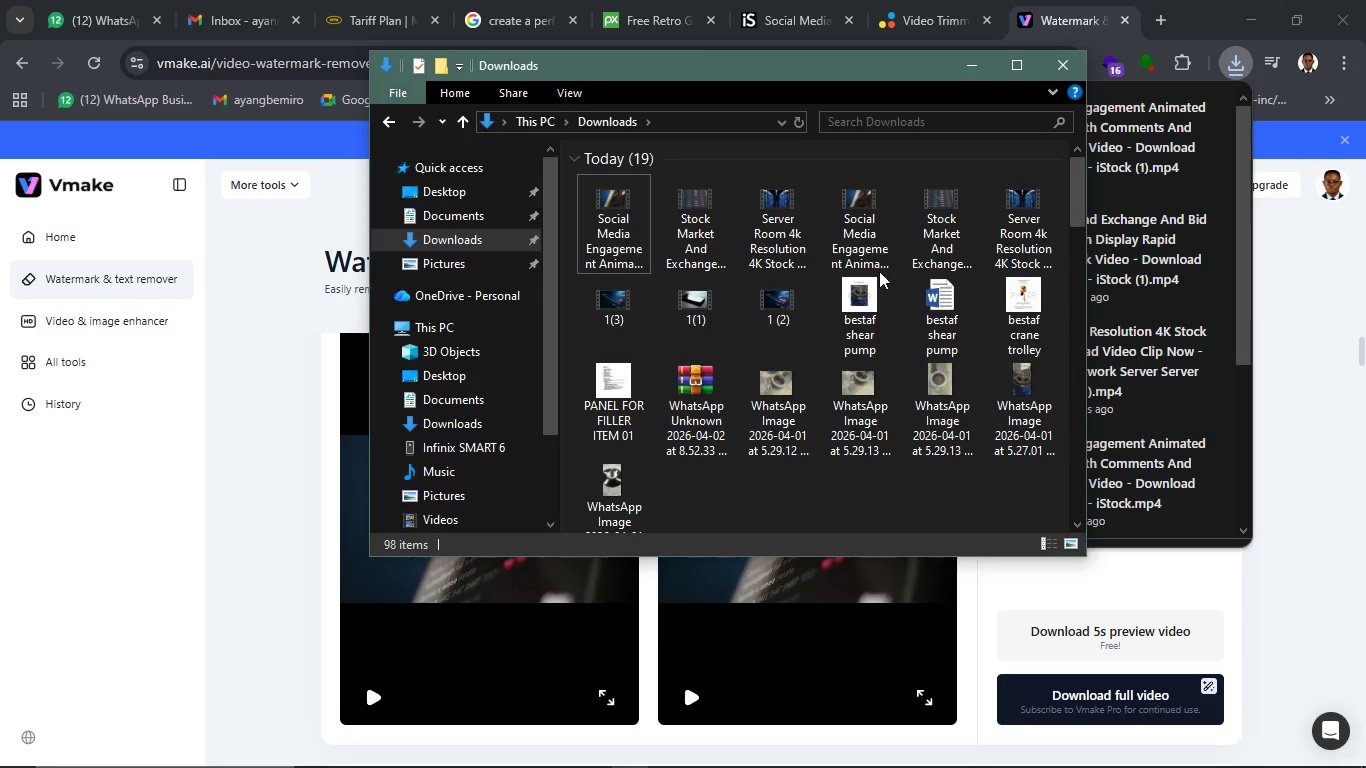 
left_click([1010, 227])
 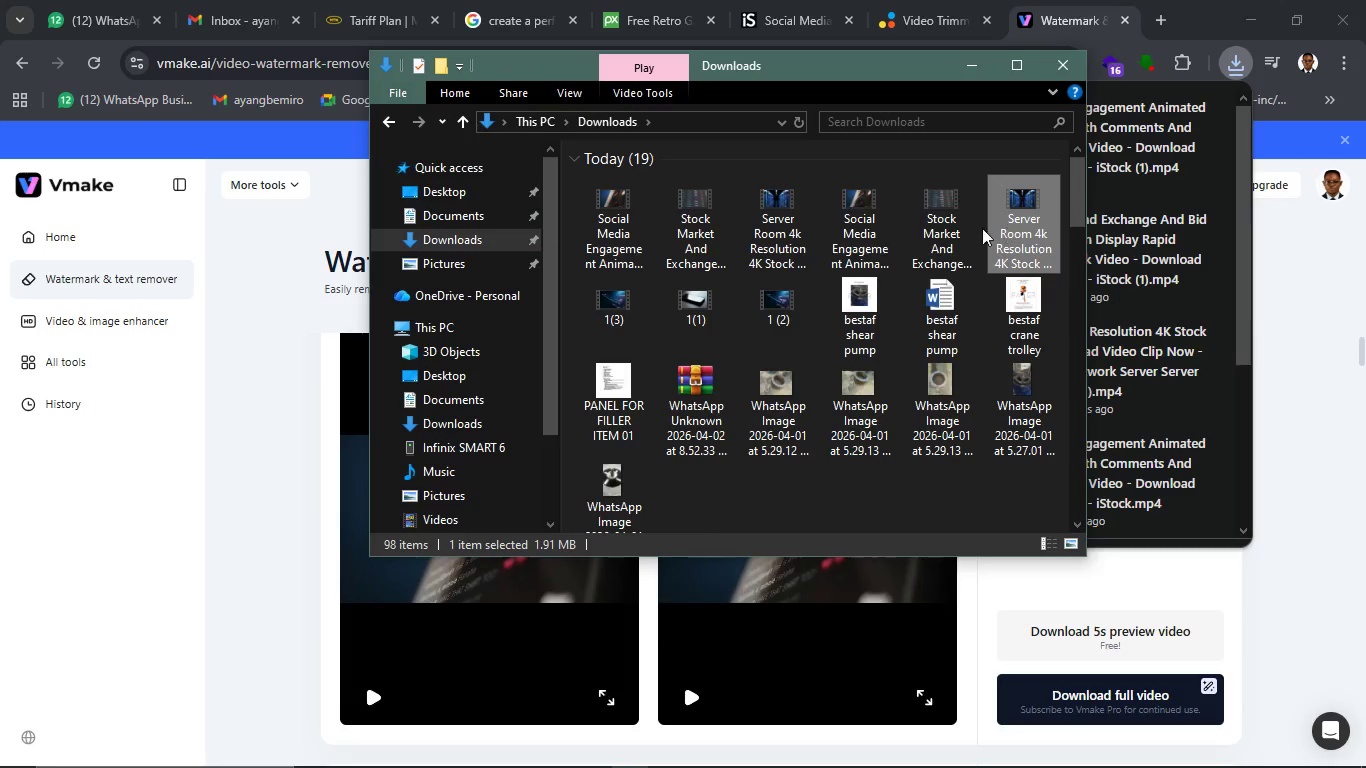 
hold_key(key=ControlLeft, duration=1.39)
left_click([960, 228])
 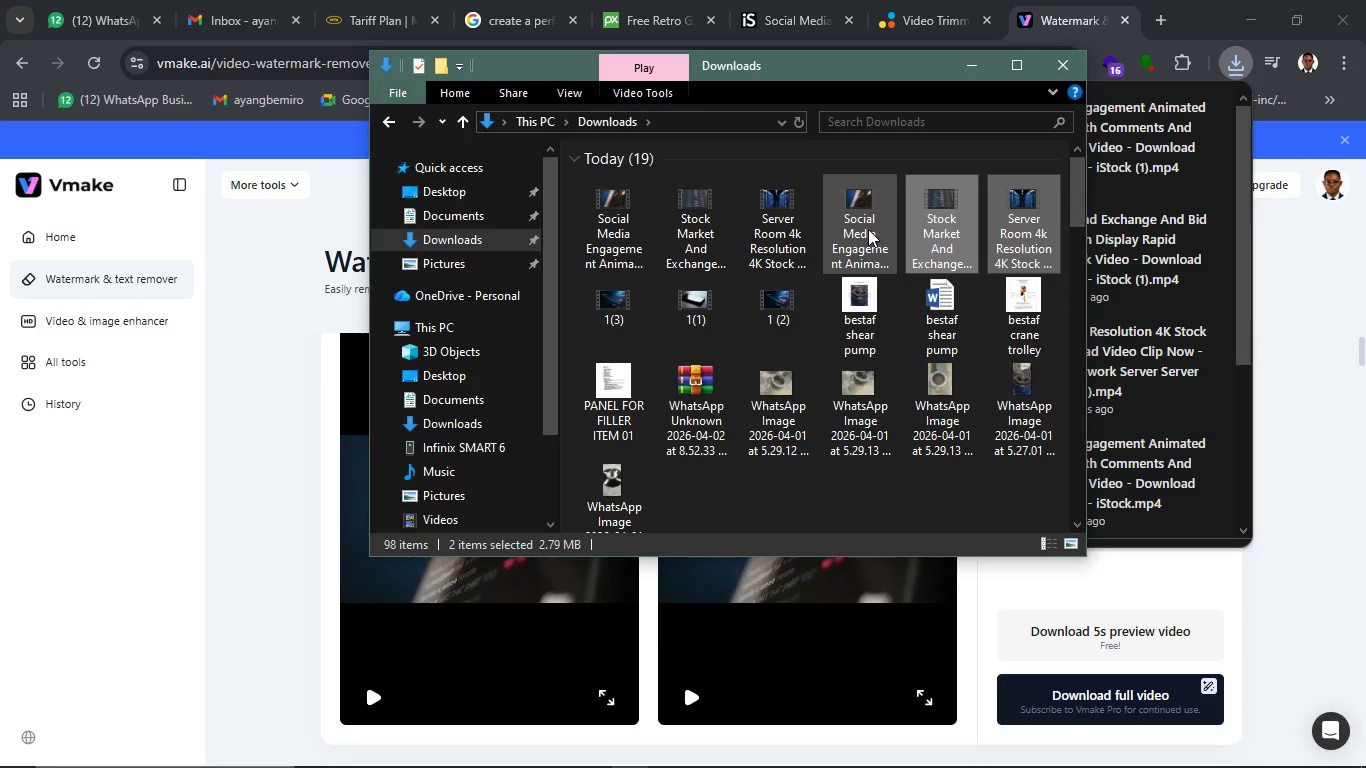 
left_click([868, 229])
 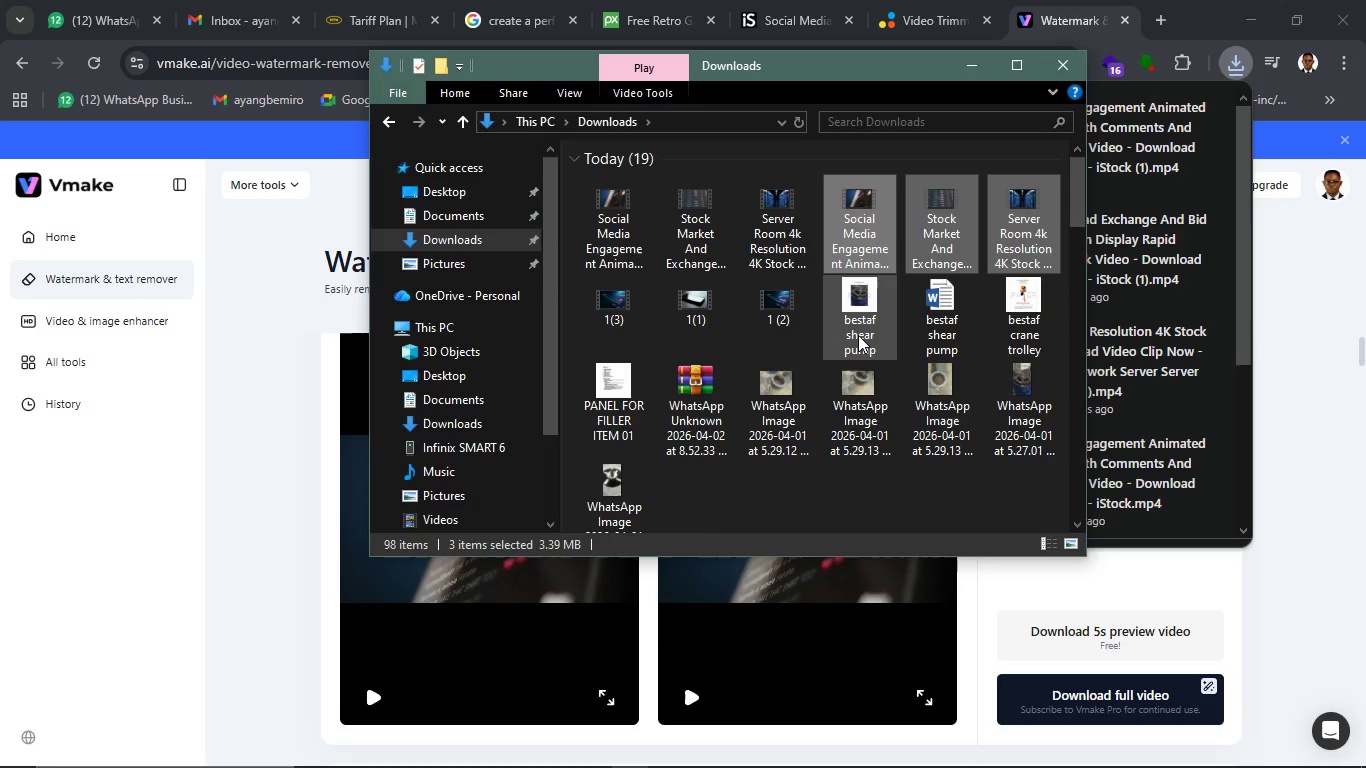 
key(Delete)
 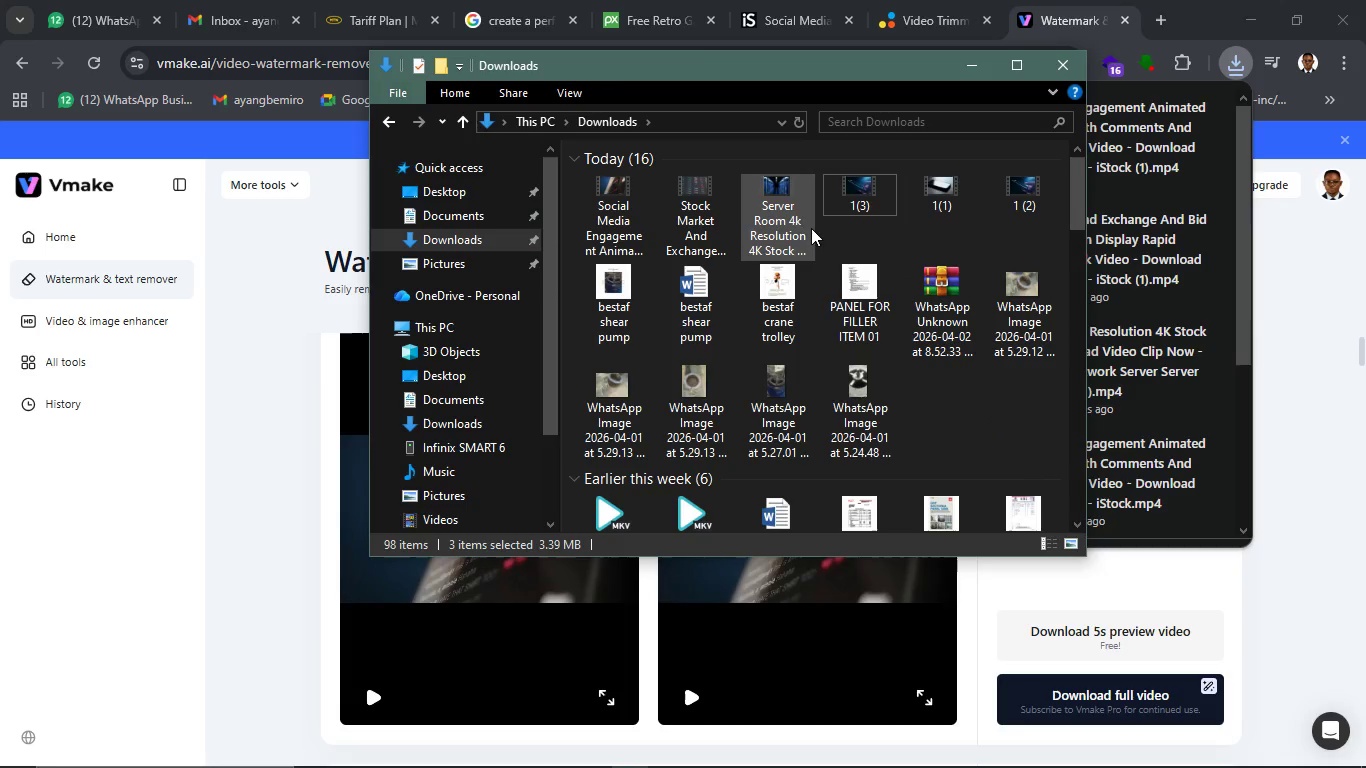 
left_click([785, 213])
 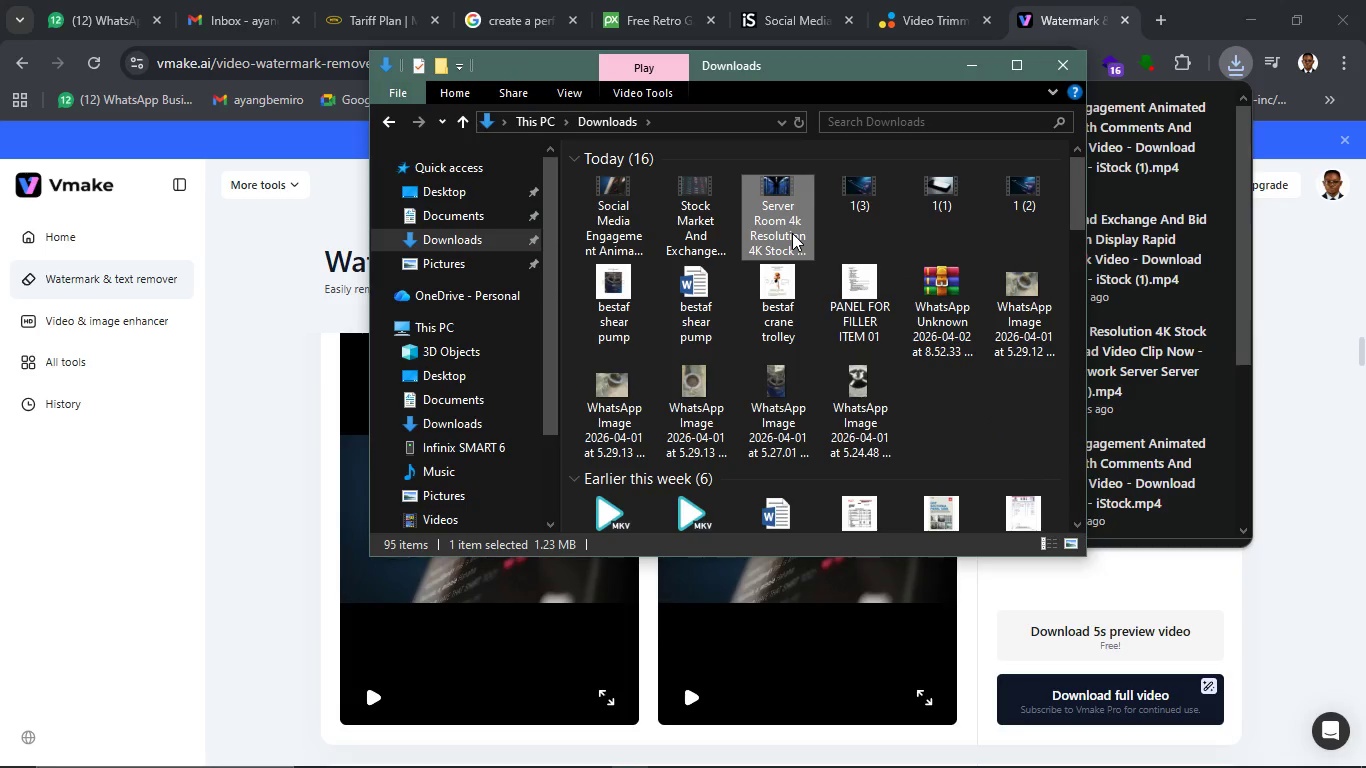 
key(F2)
 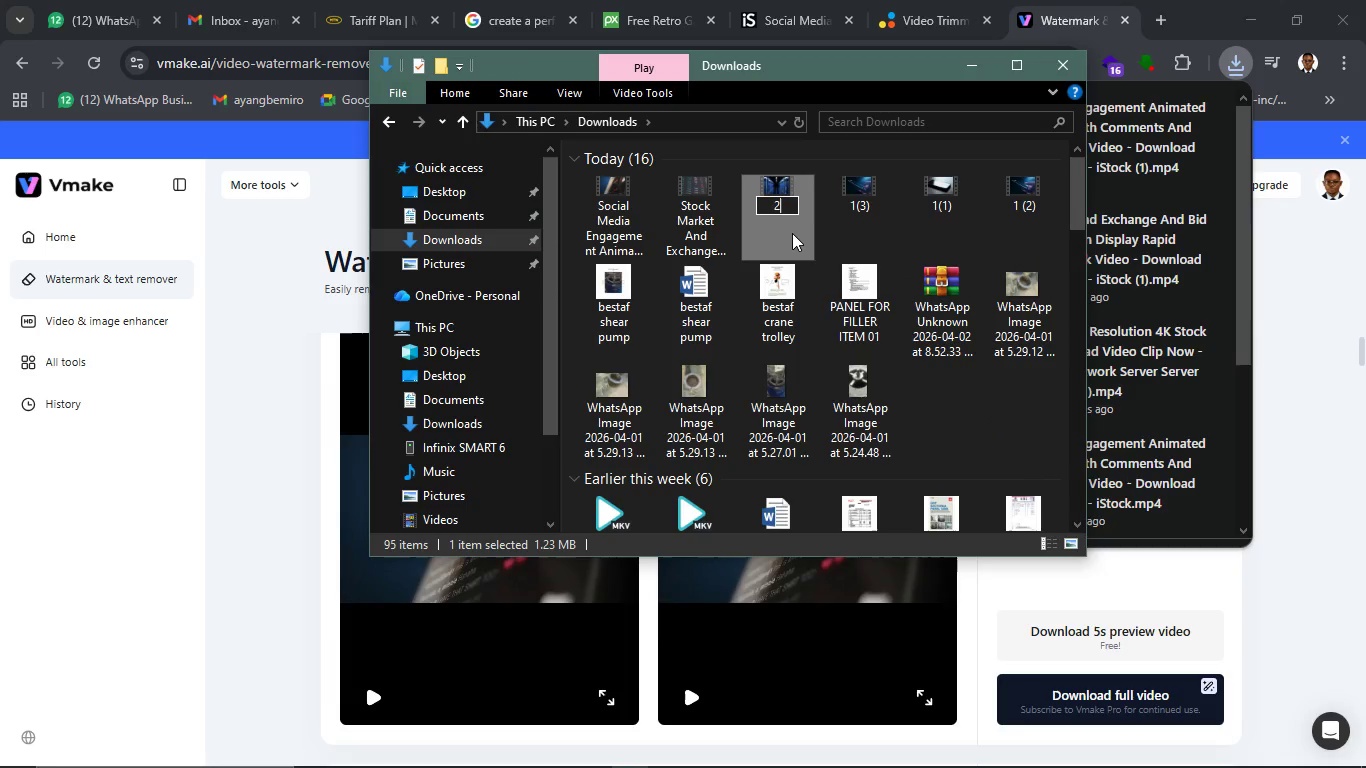 
key(2)
 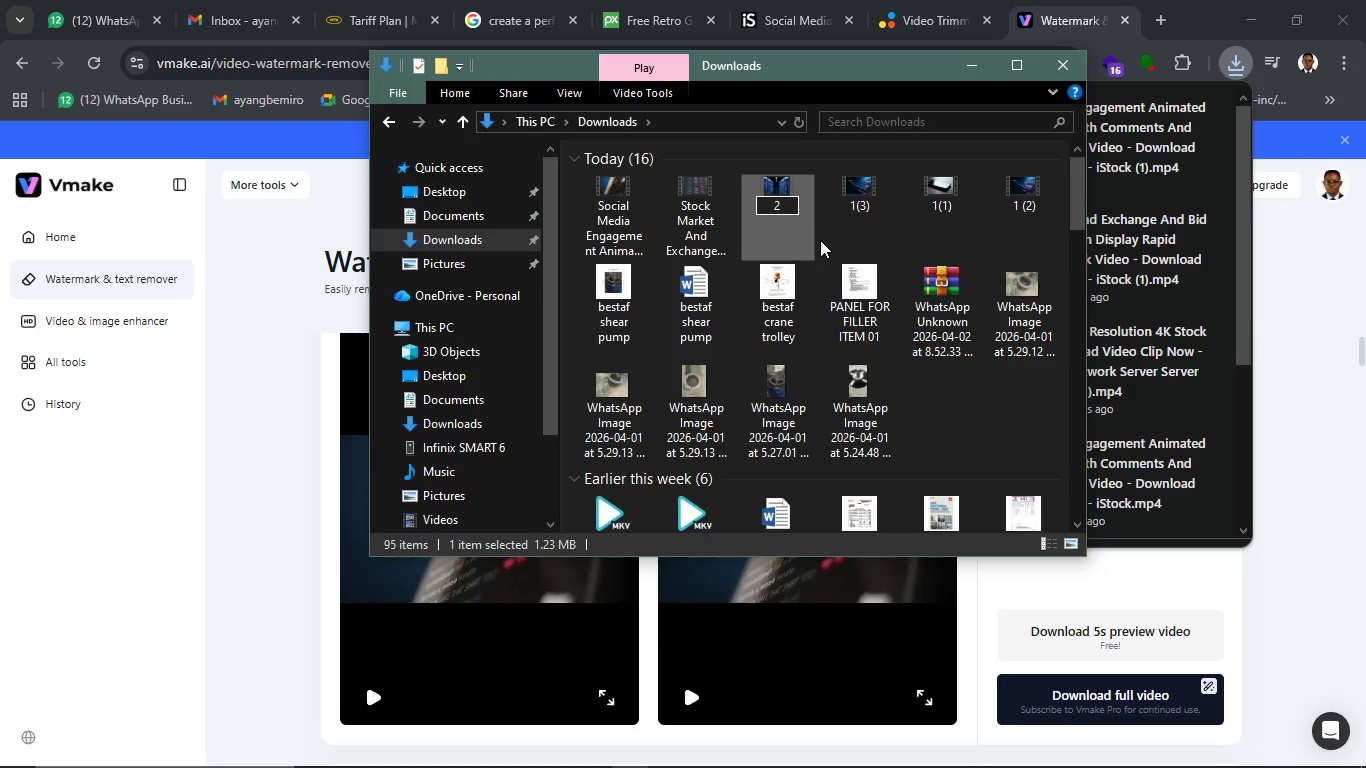 
type(())
 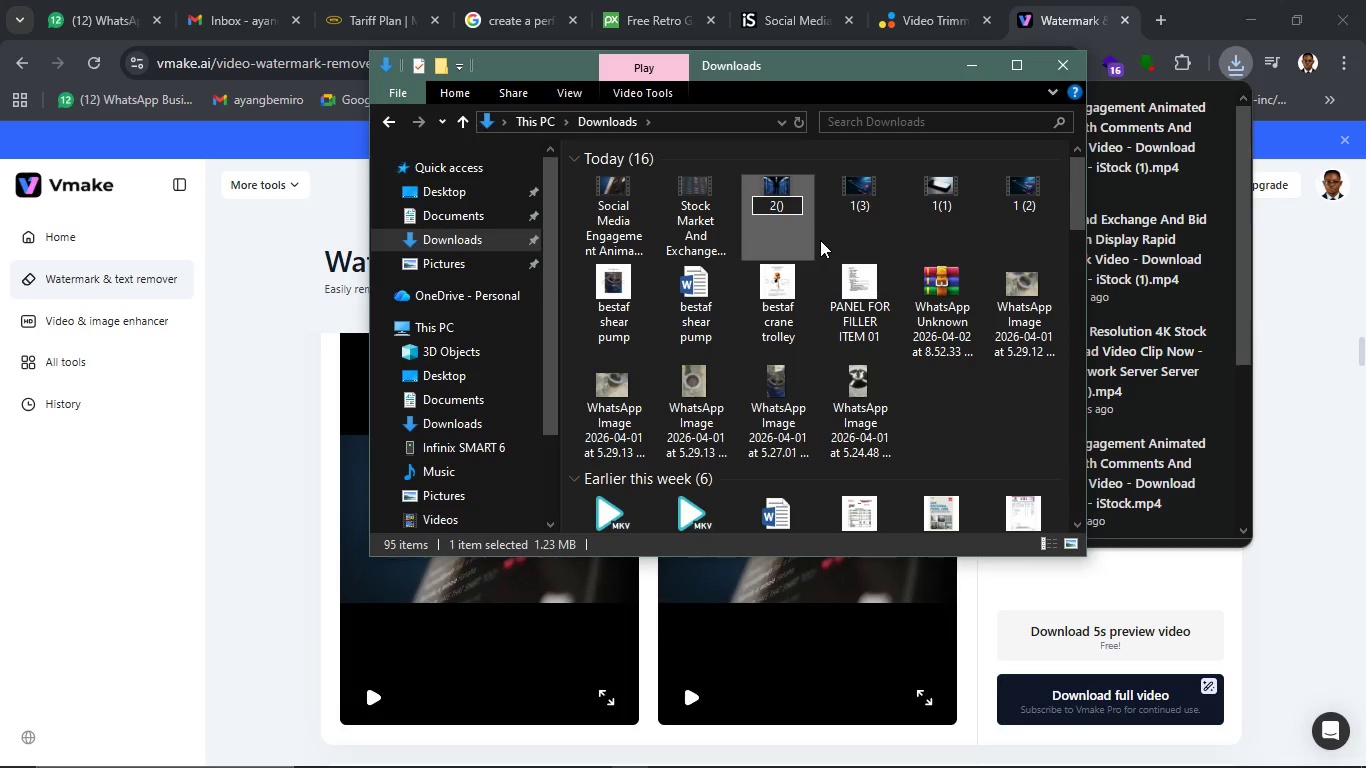 
key(ArrowLeft)
 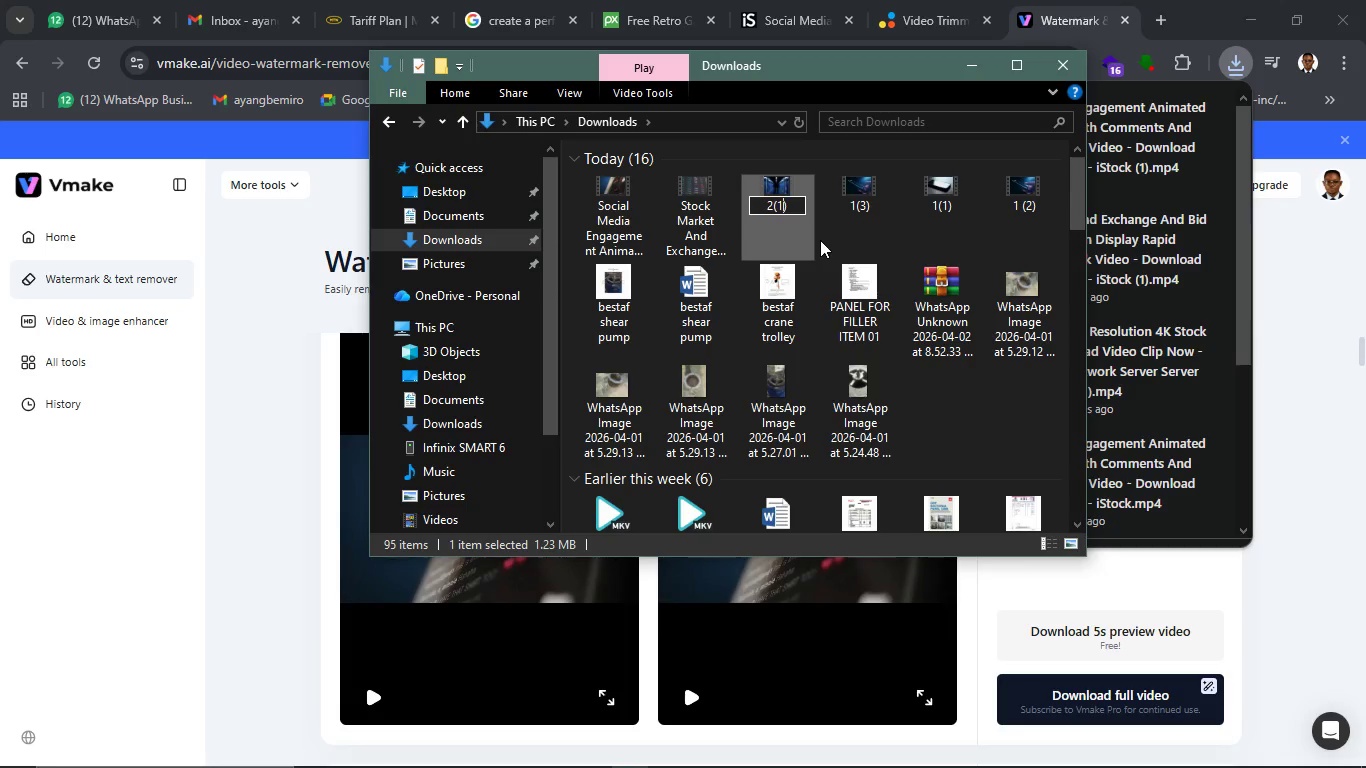 
key(1)
 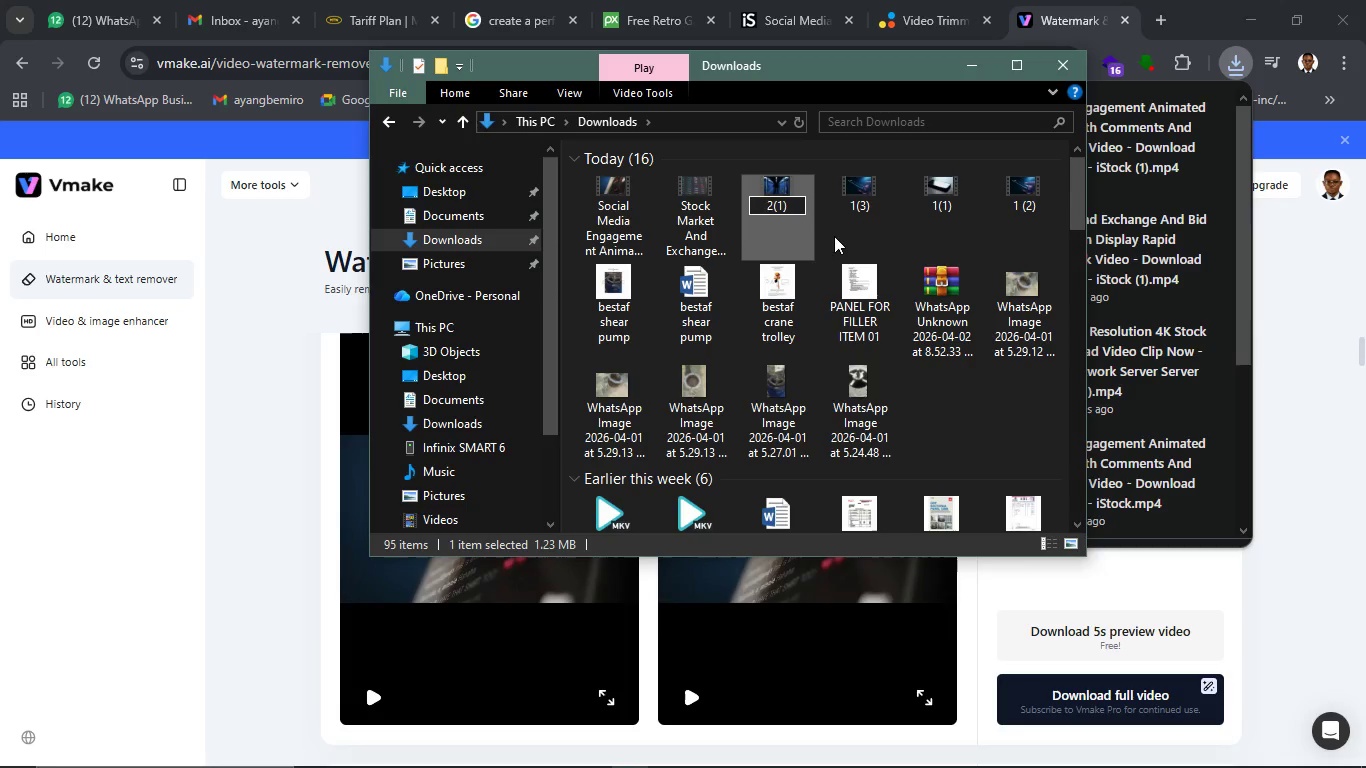 
key(Enter)
 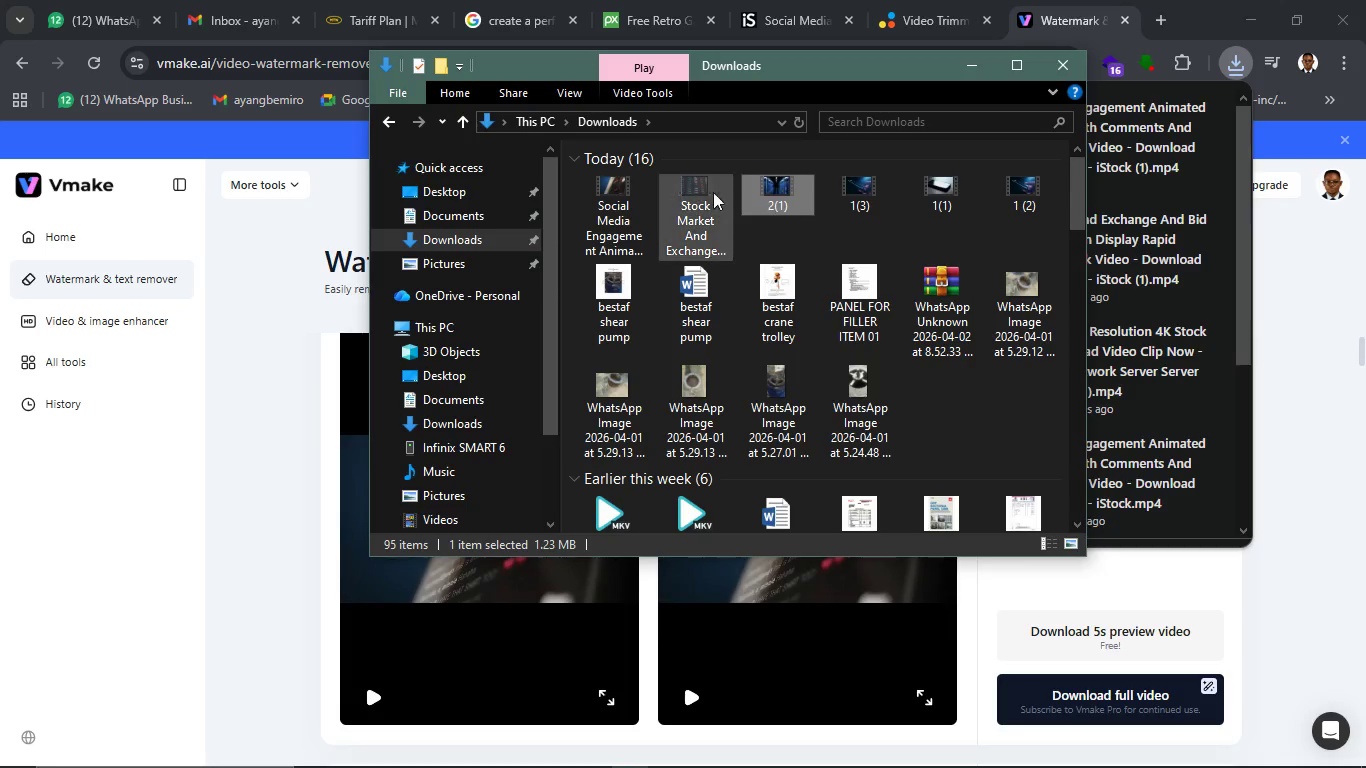 
left_click([697, 189])
 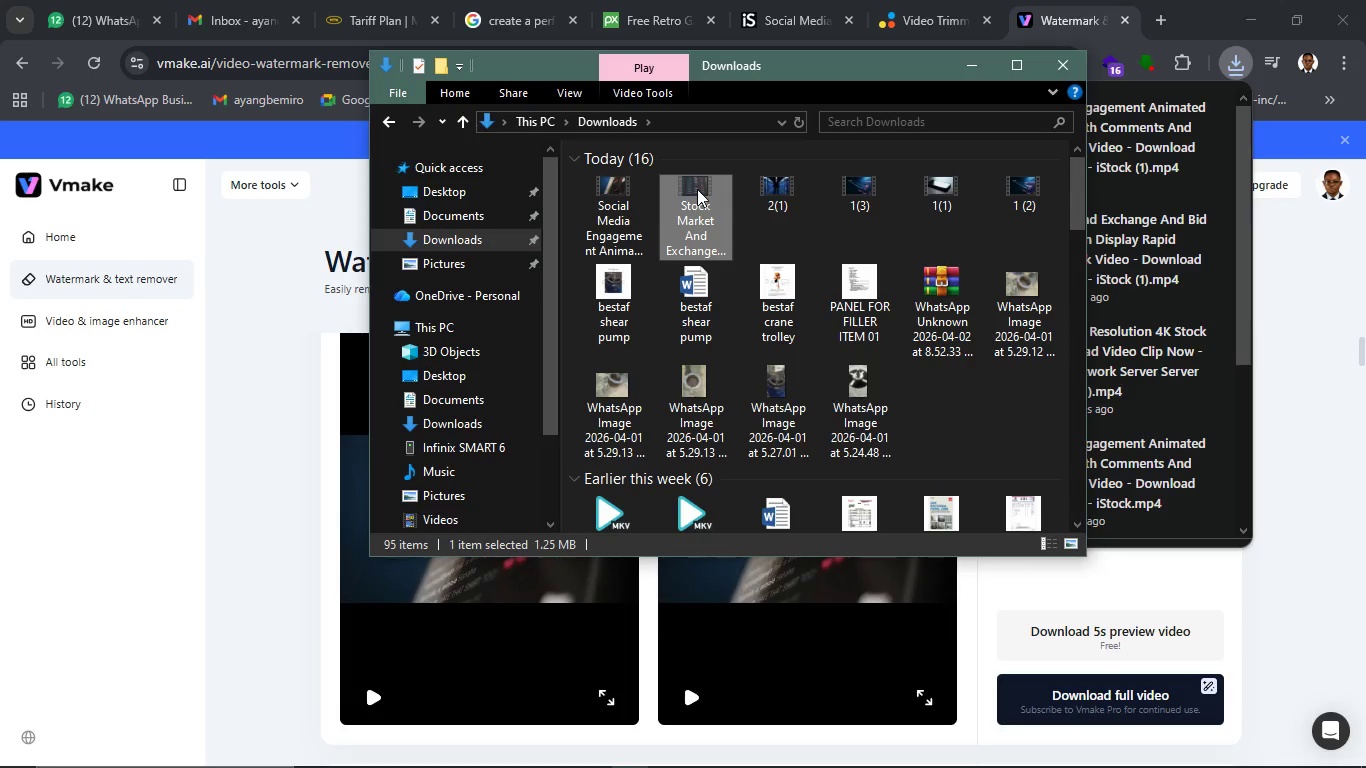 
key(F2)
 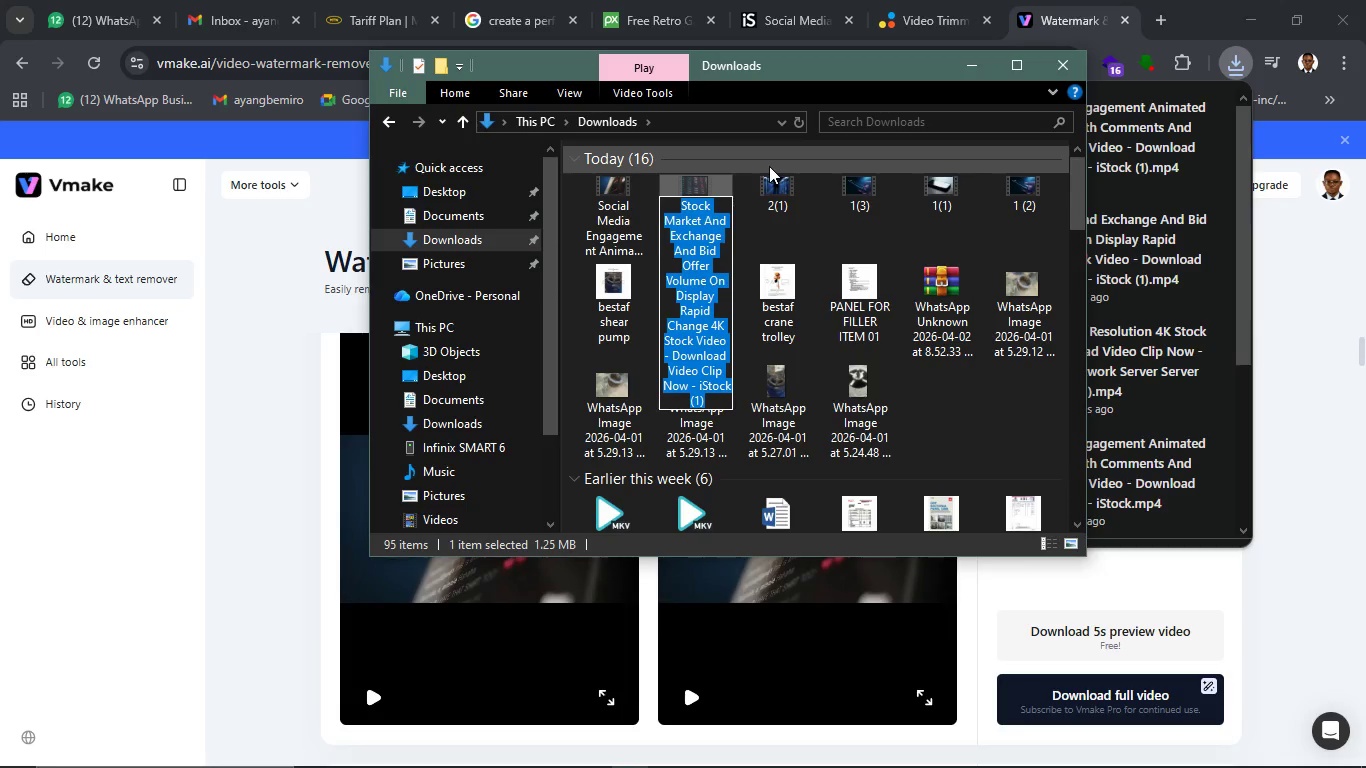 
type(2())
 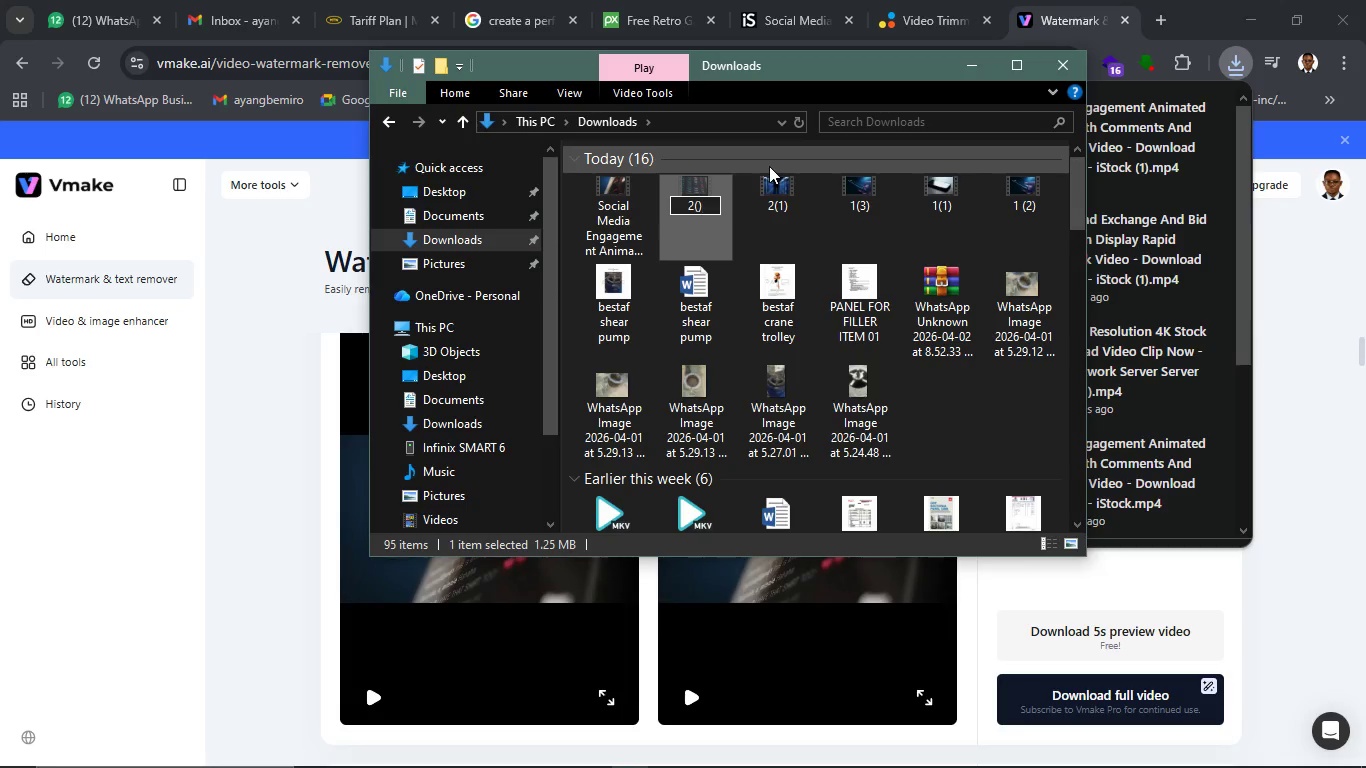 
key(ArrowLeft)
 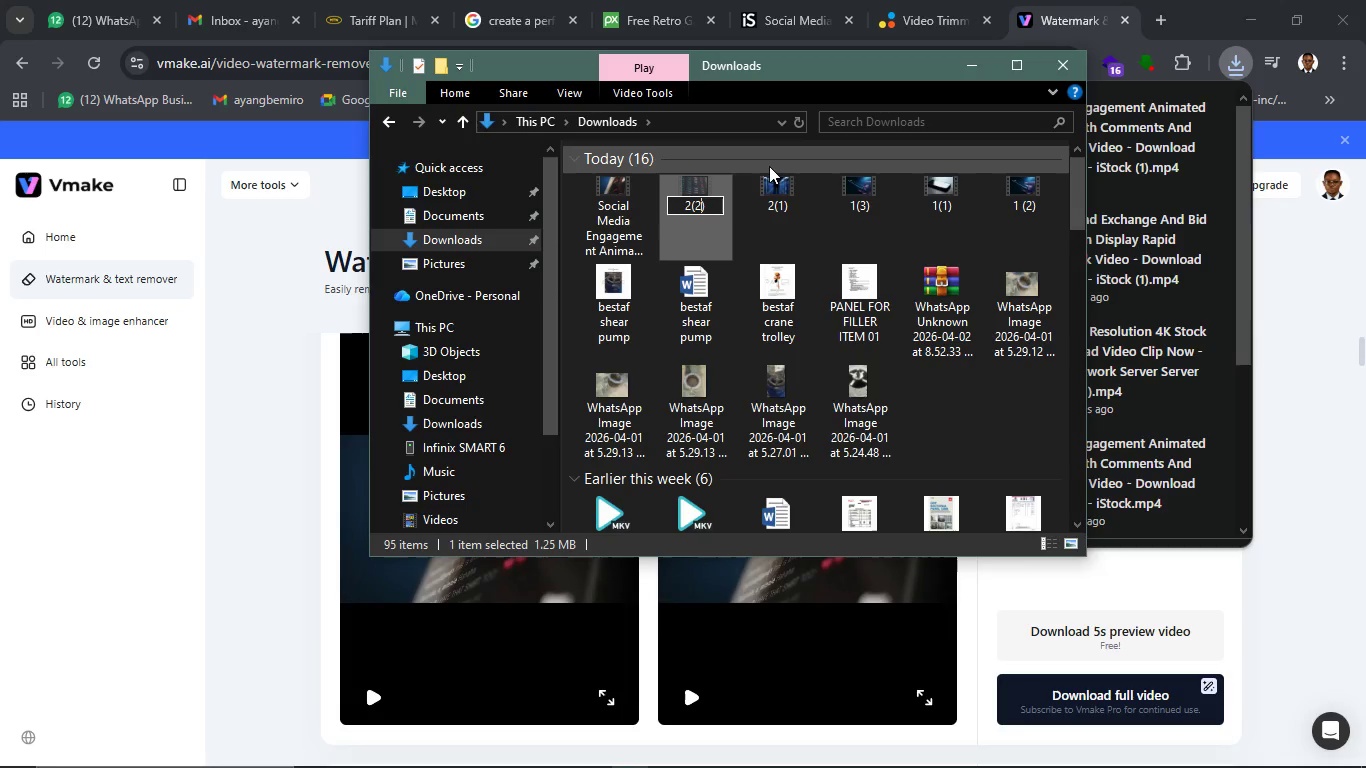 
key(2)
 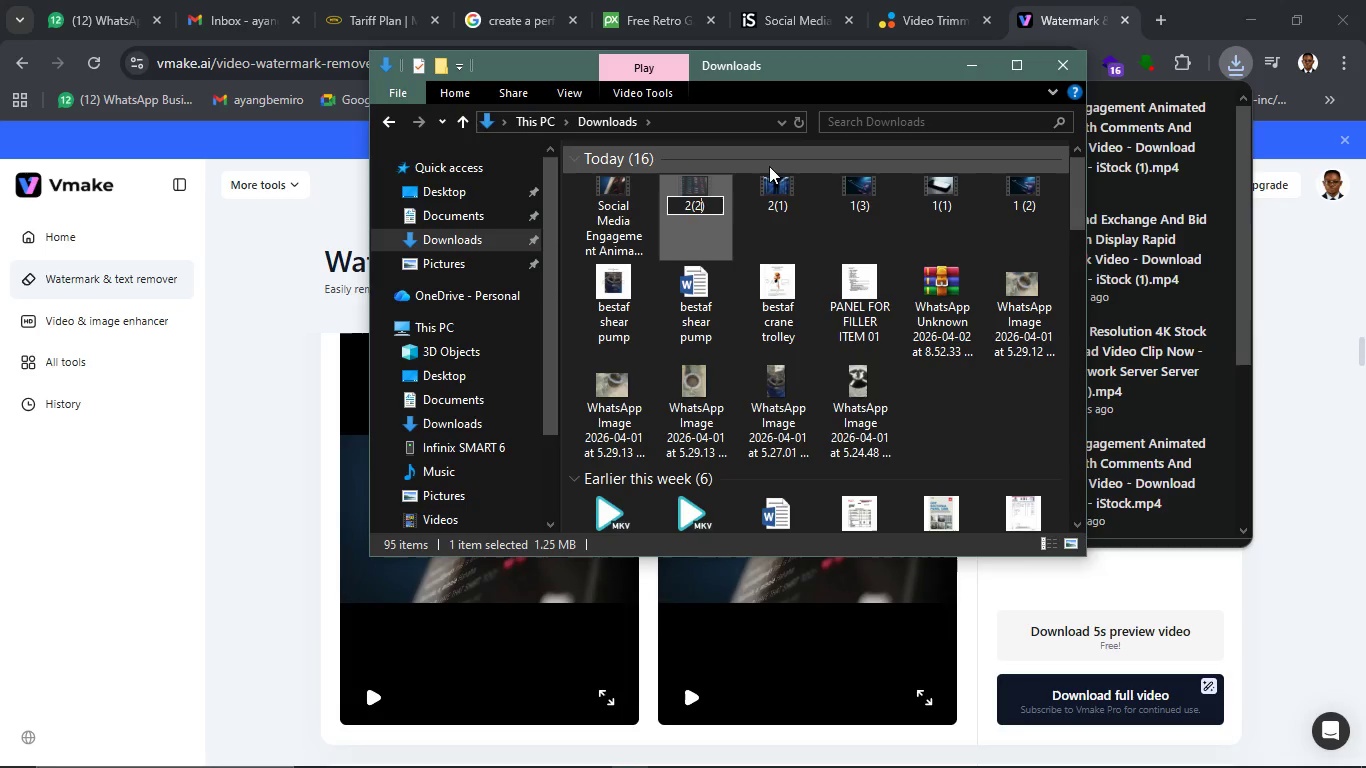 
key(Enter)
 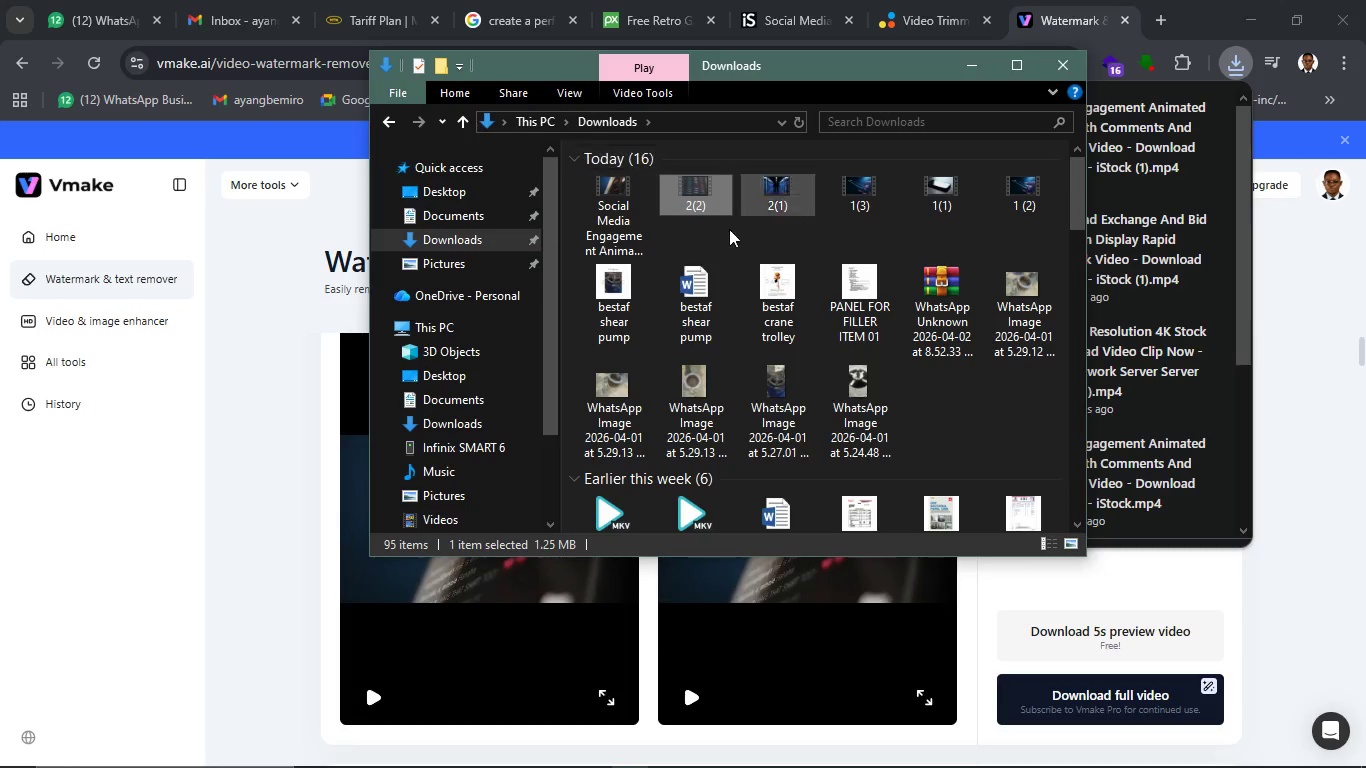 
scroll: coordinate [679, 280], scroll_direction: up, amount: 3.0
 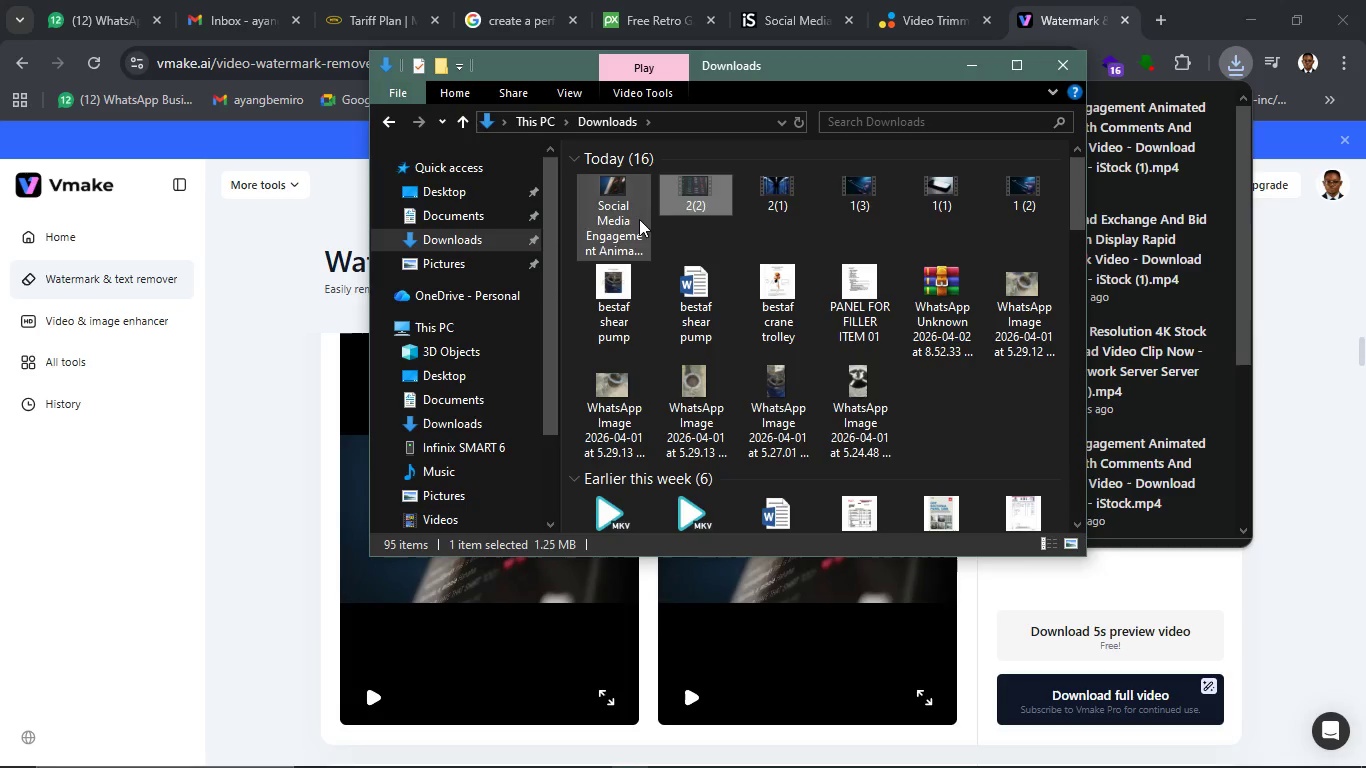 
left_click([639, 219])
 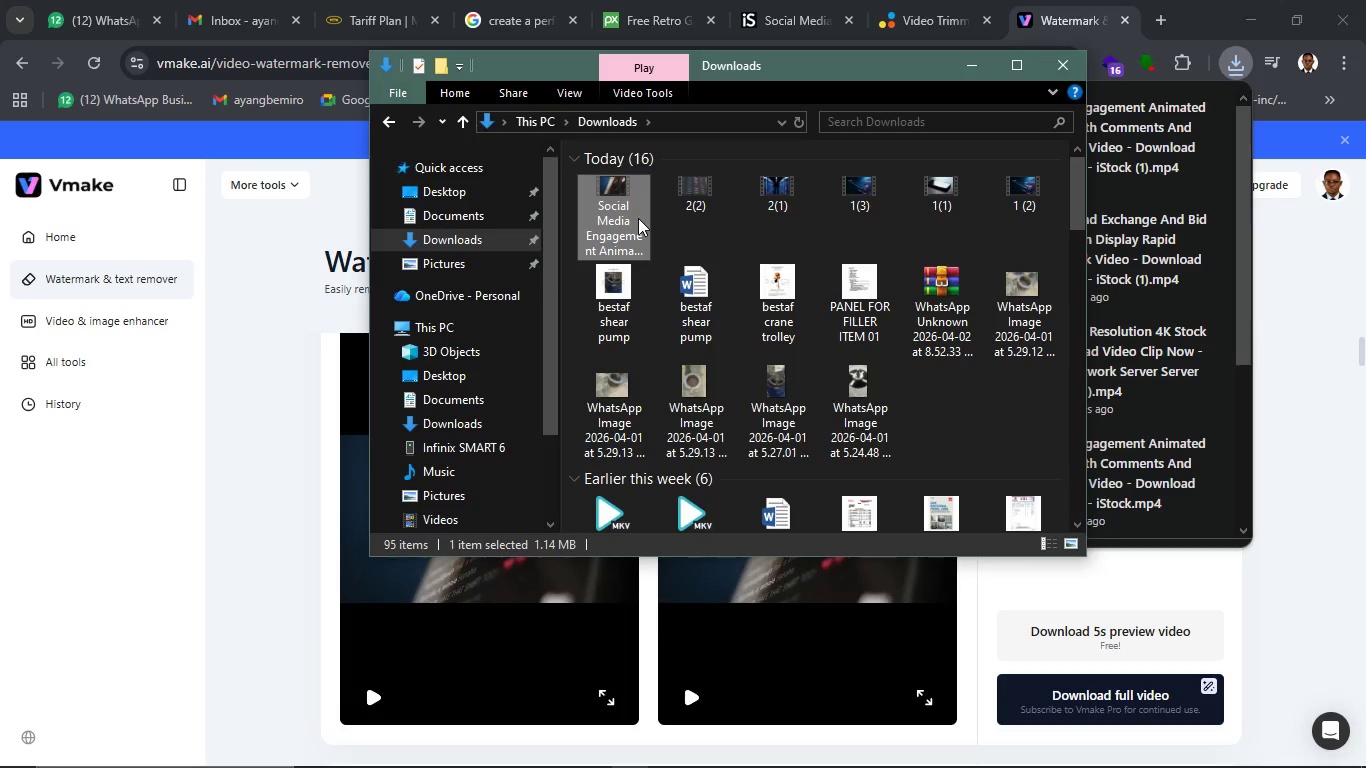 
type([F2]()2)
key(Backspace)
 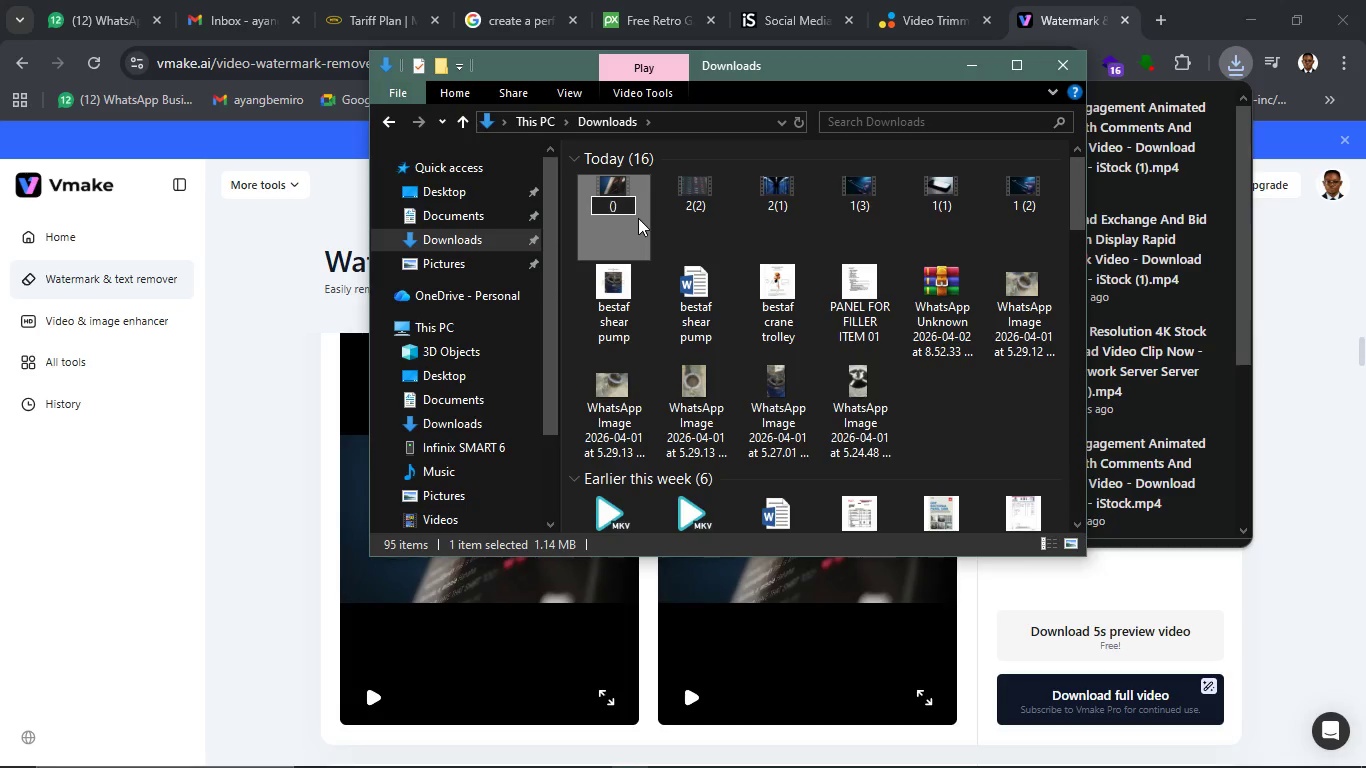 
key(ArrowLeft)
 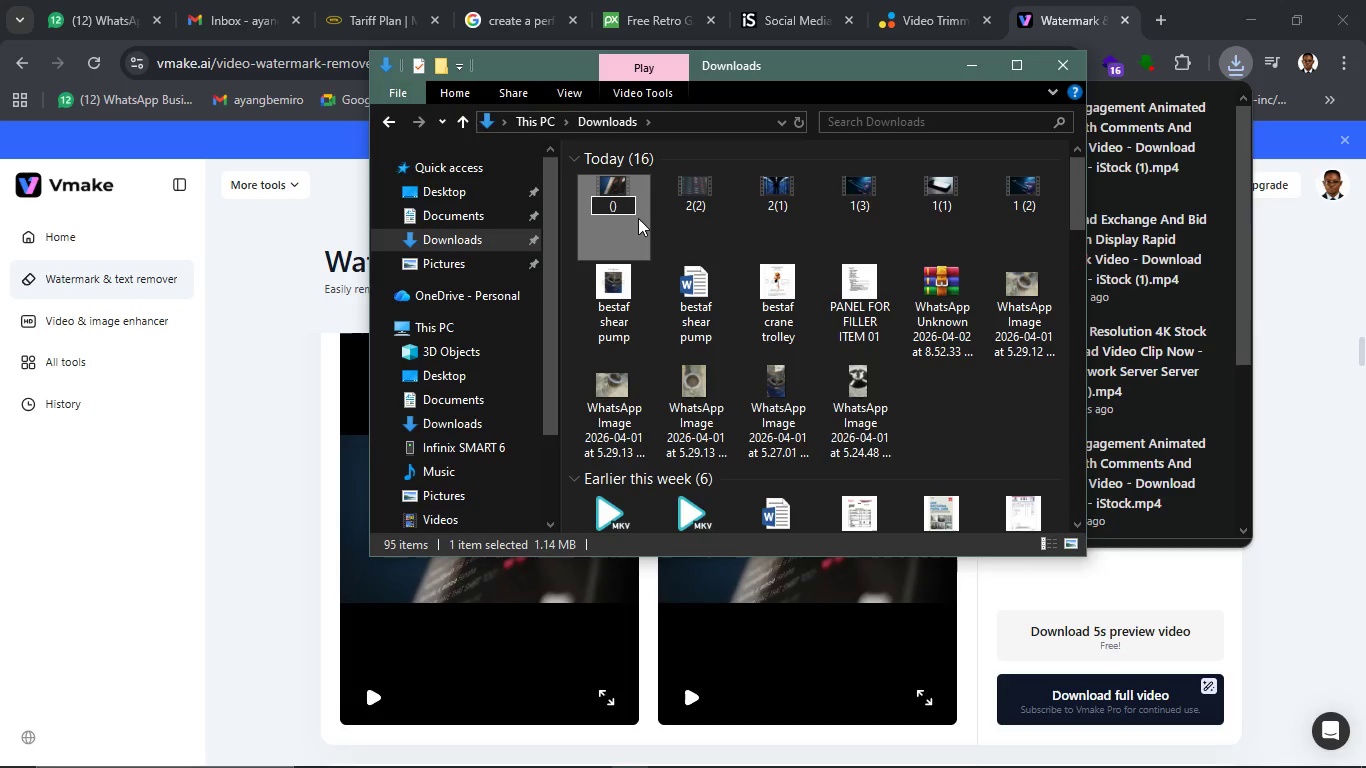 
key(3)
 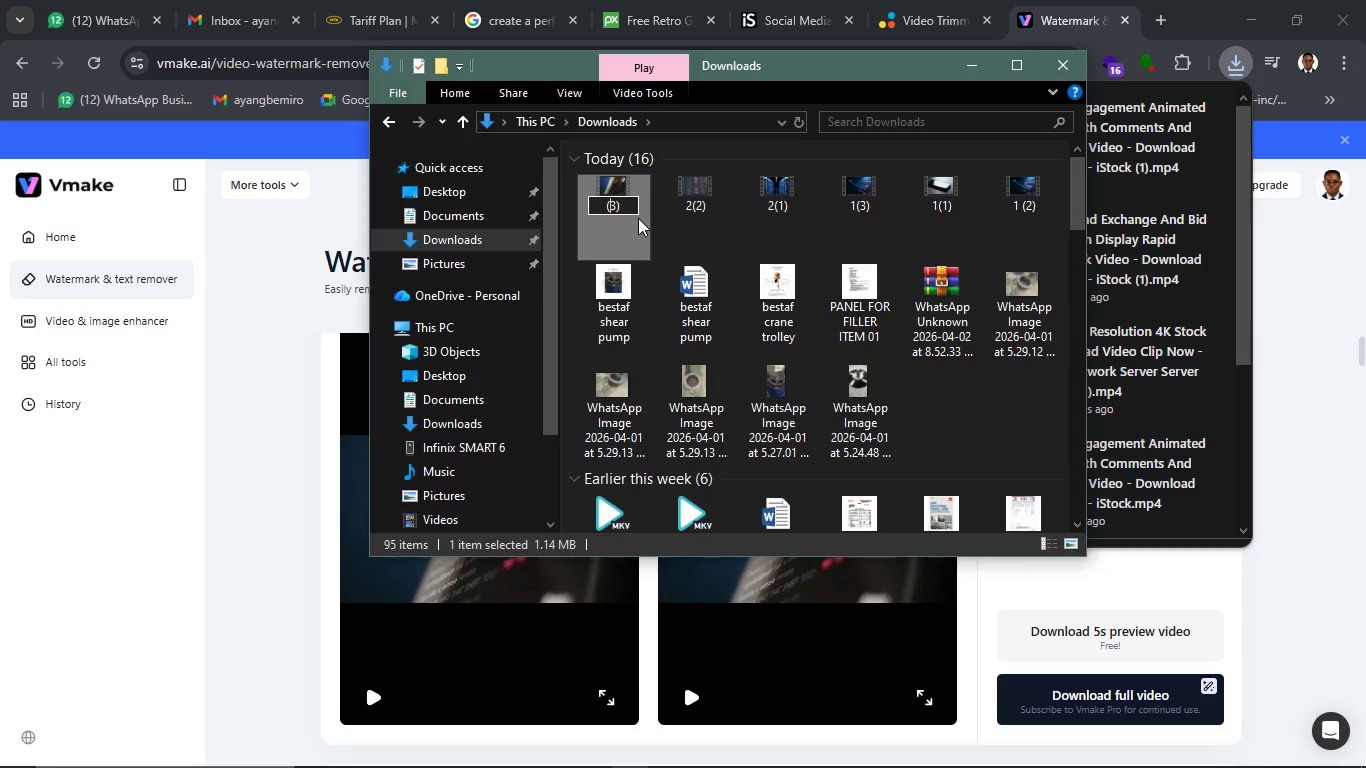 
key(ArrowLeft)
 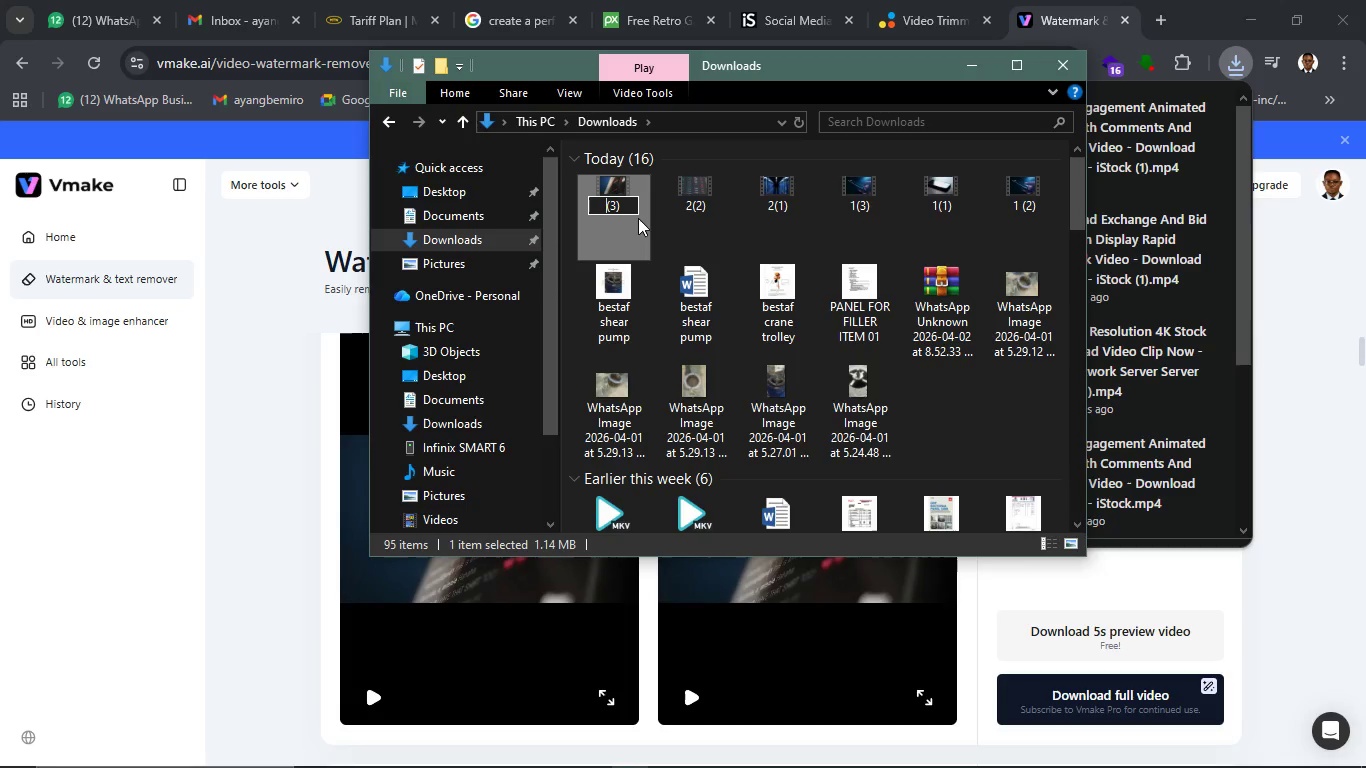 
key(ArrowLeft)
 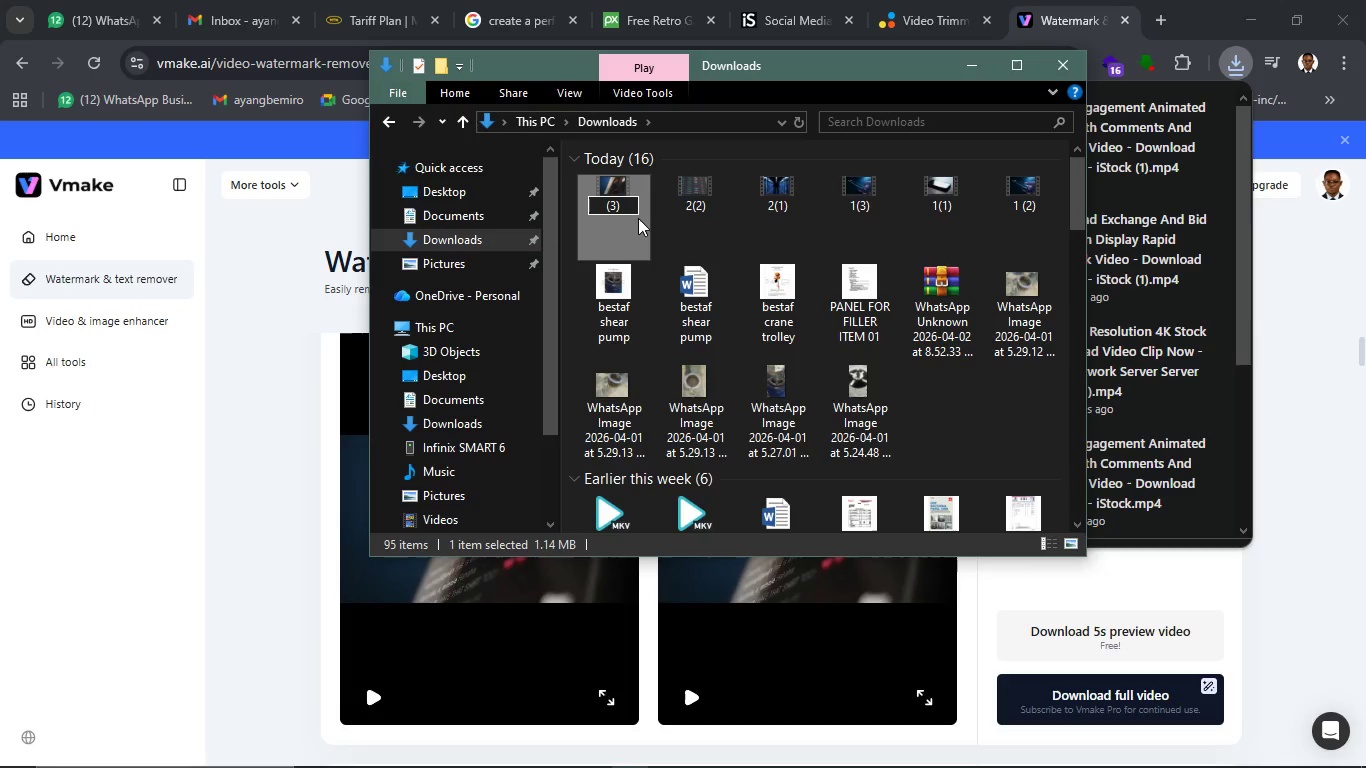 
key(2)
 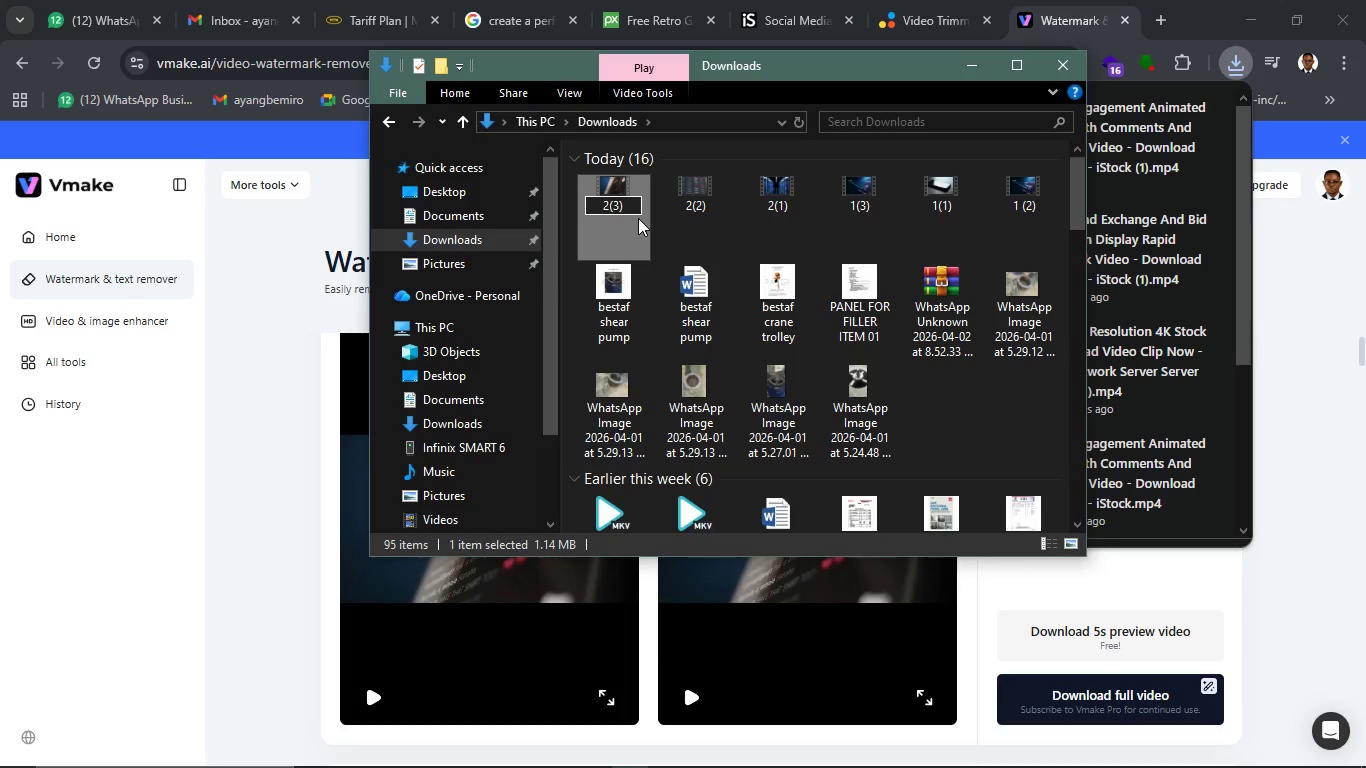 
key(Enter)
 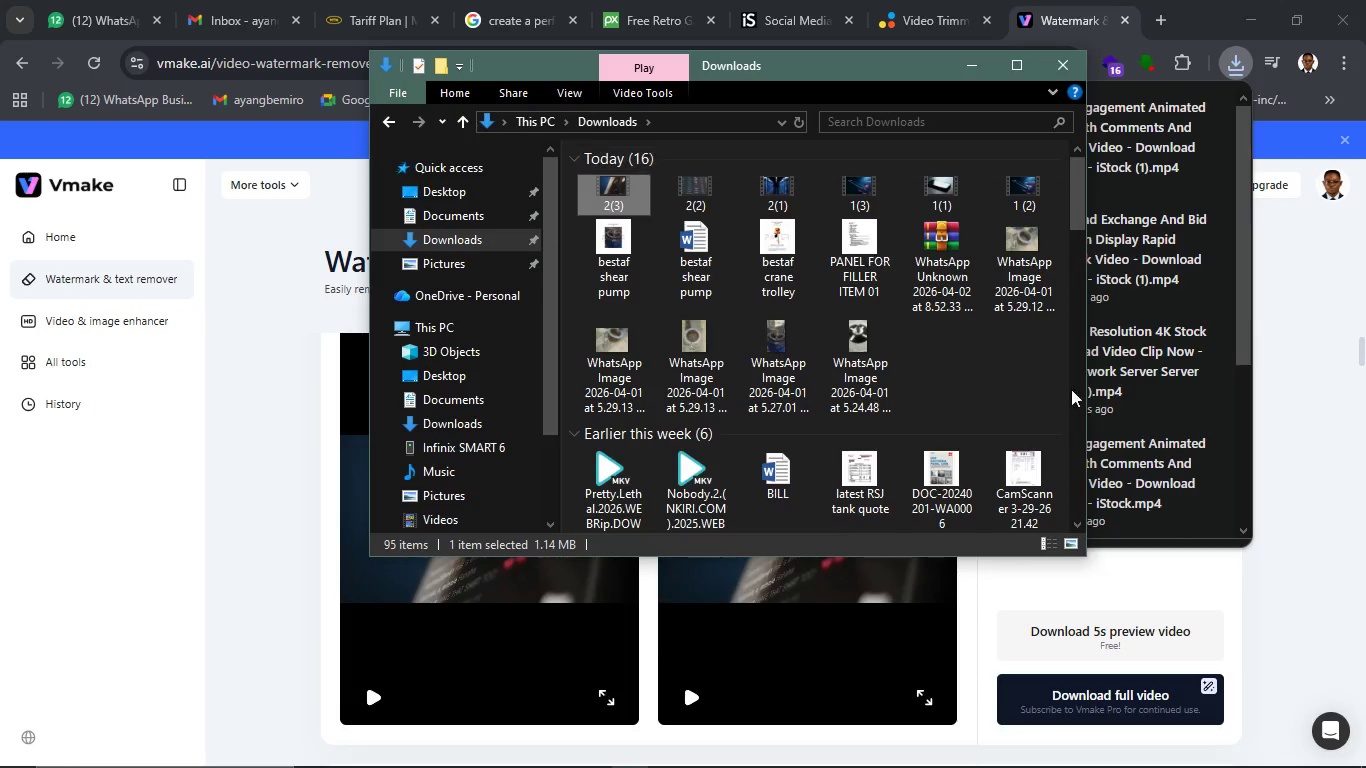 
left_click([1294, 539])
 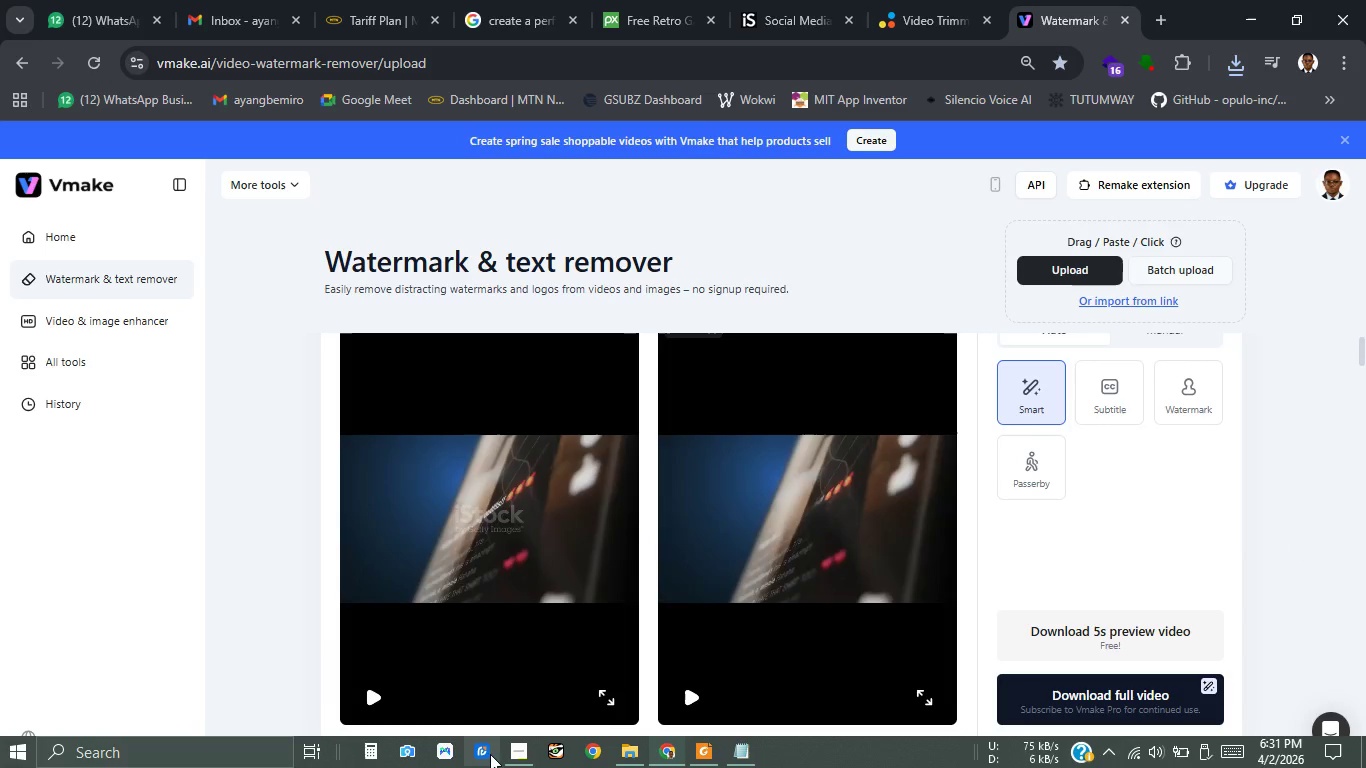 
left_click([518, 758])